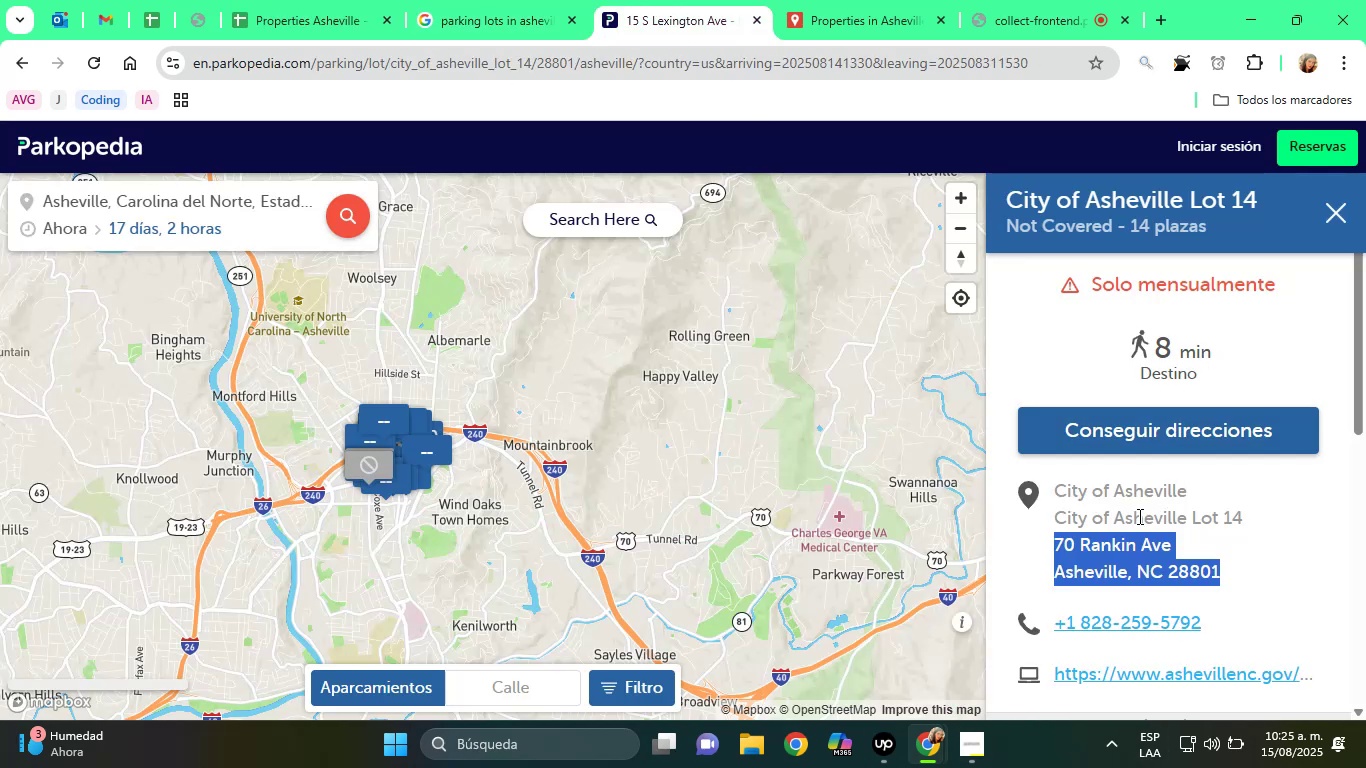 
double_click([1135, 522])
 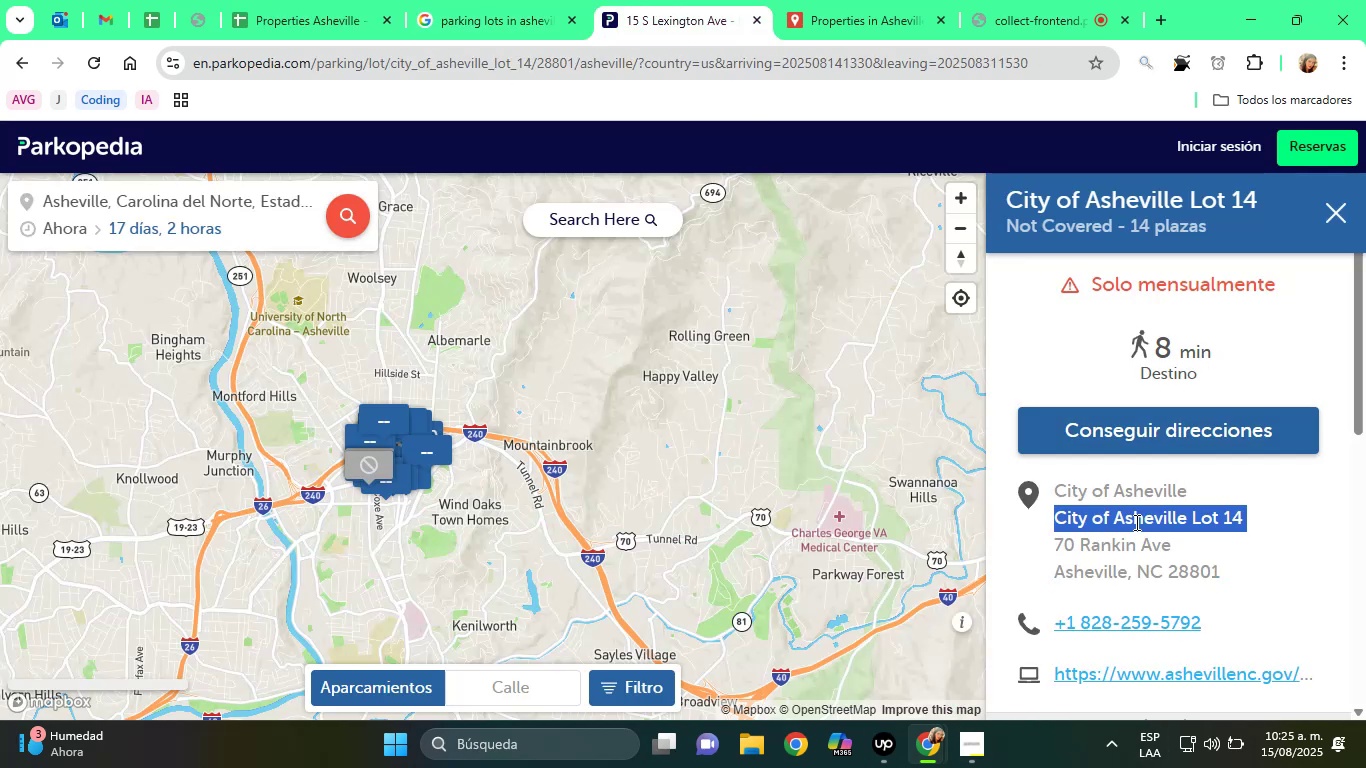 
triple_click([1135, 522])
 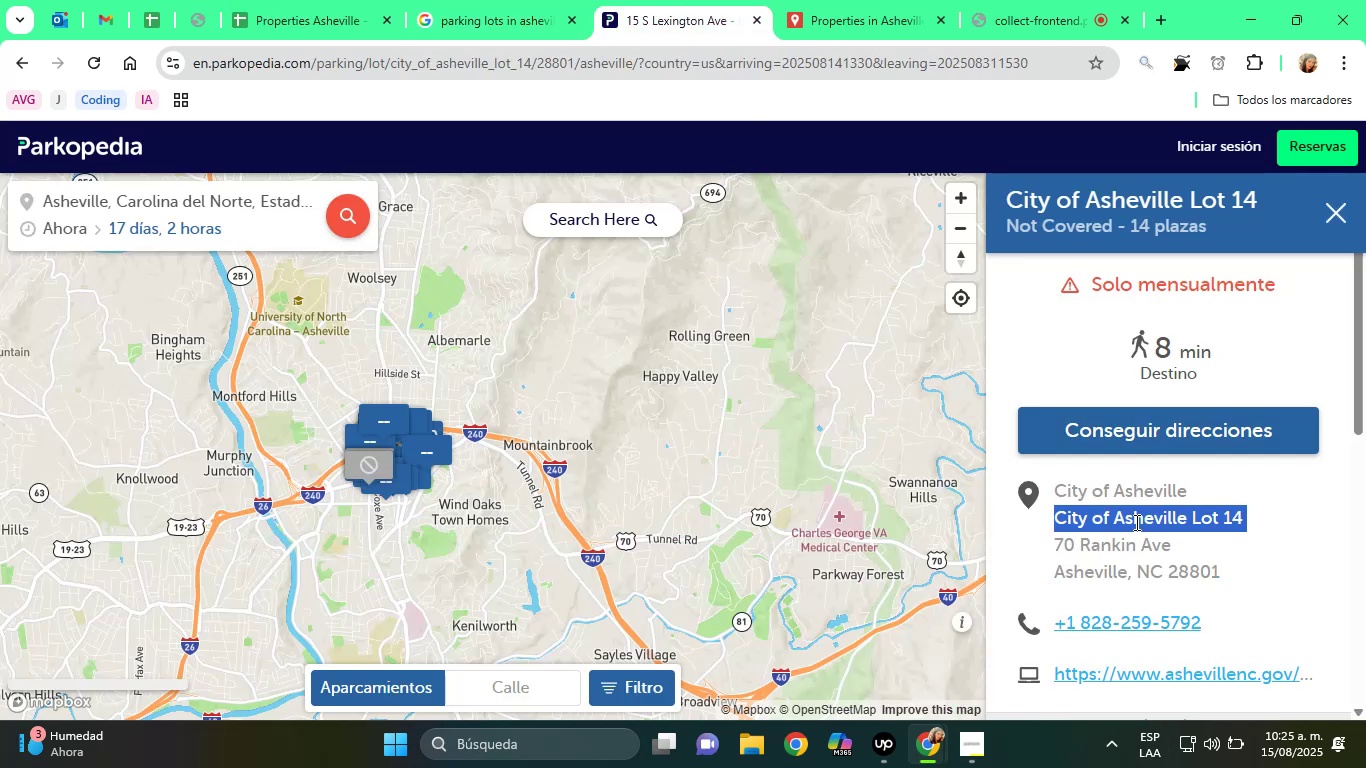 
right_click([1135, 522])
 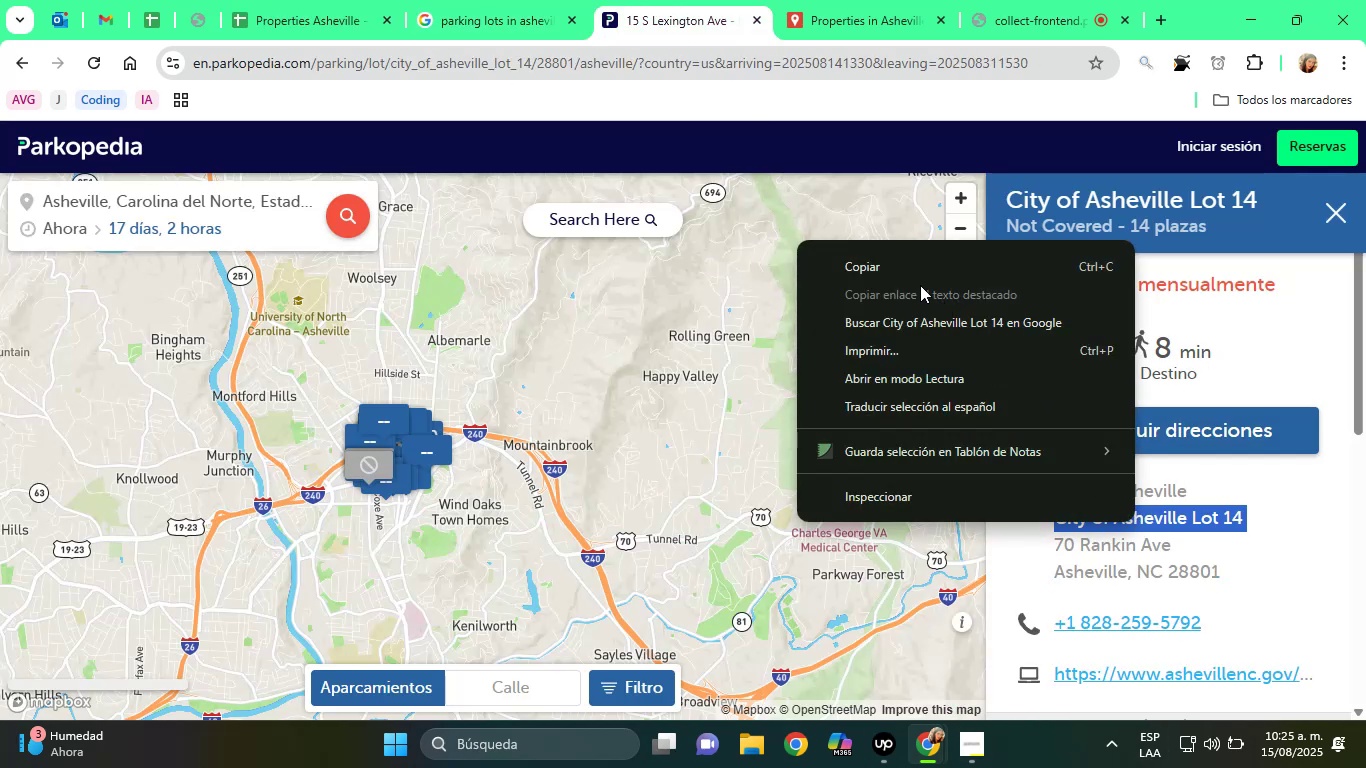 
left_click([895, 272])
 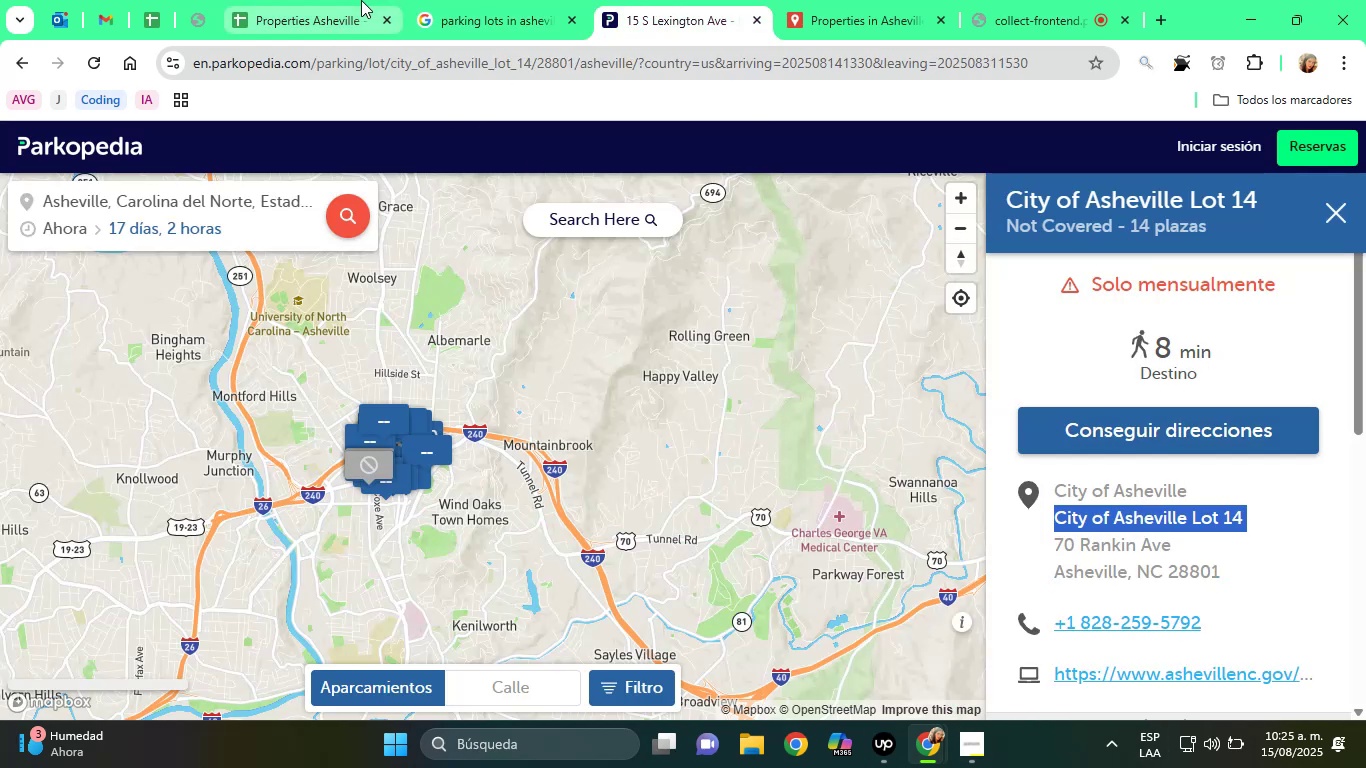 
left_click([361, 0])
 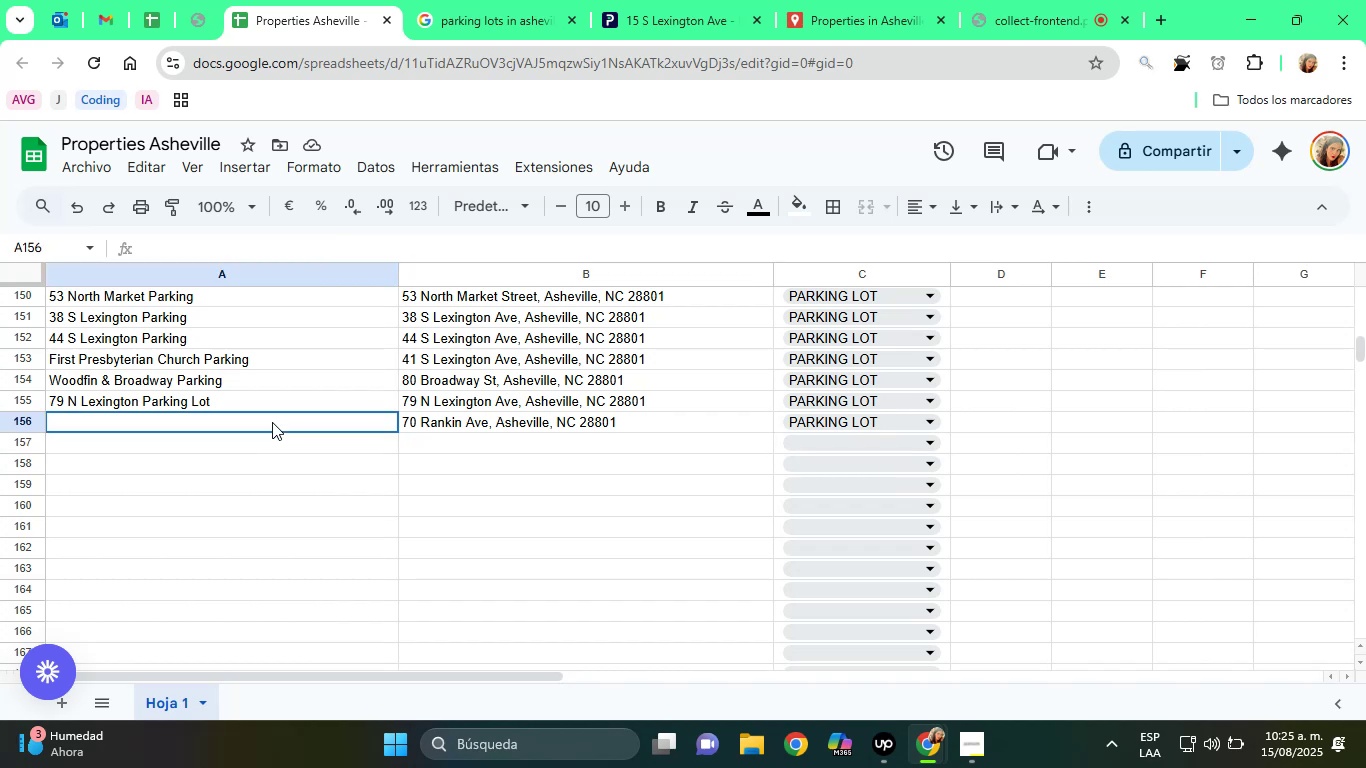 
right_click([272, 422])
 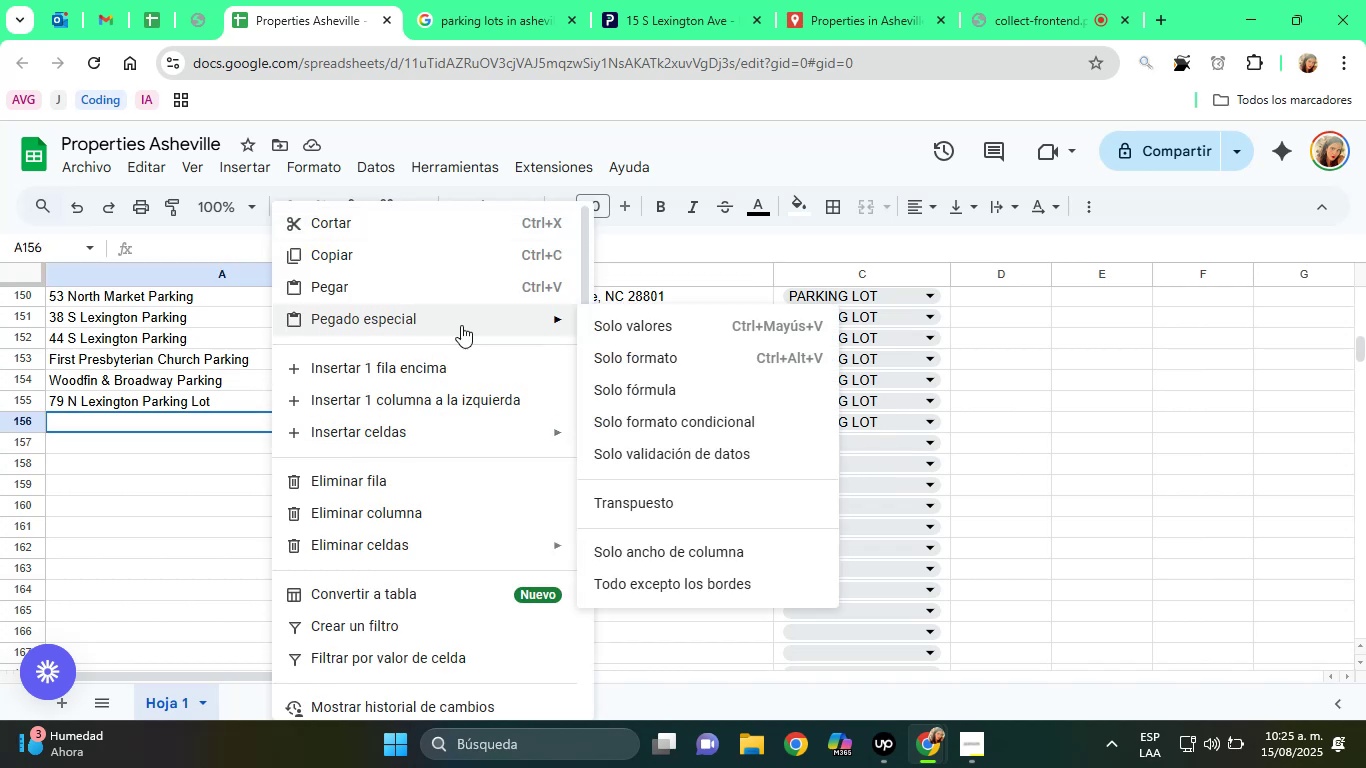 
left_click([623, 327])
 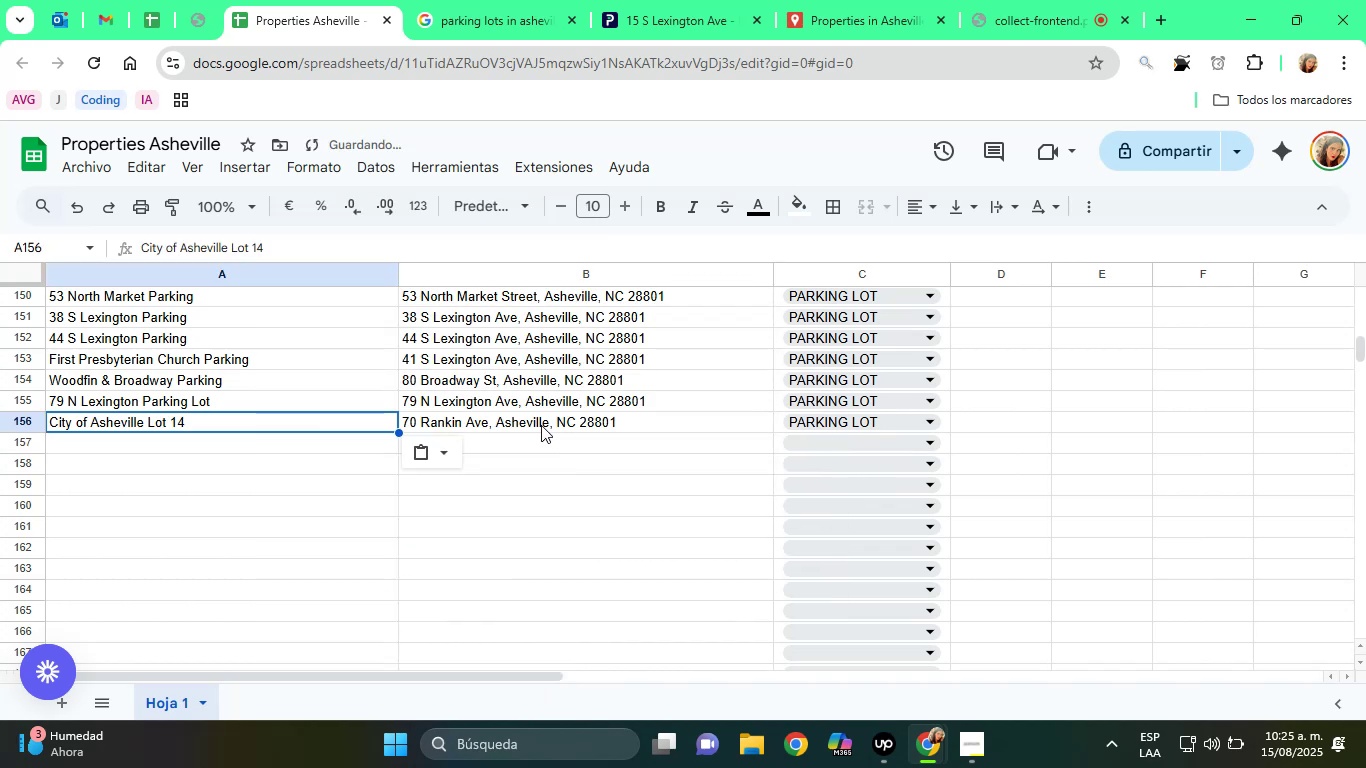 
left_click([538, 426])
 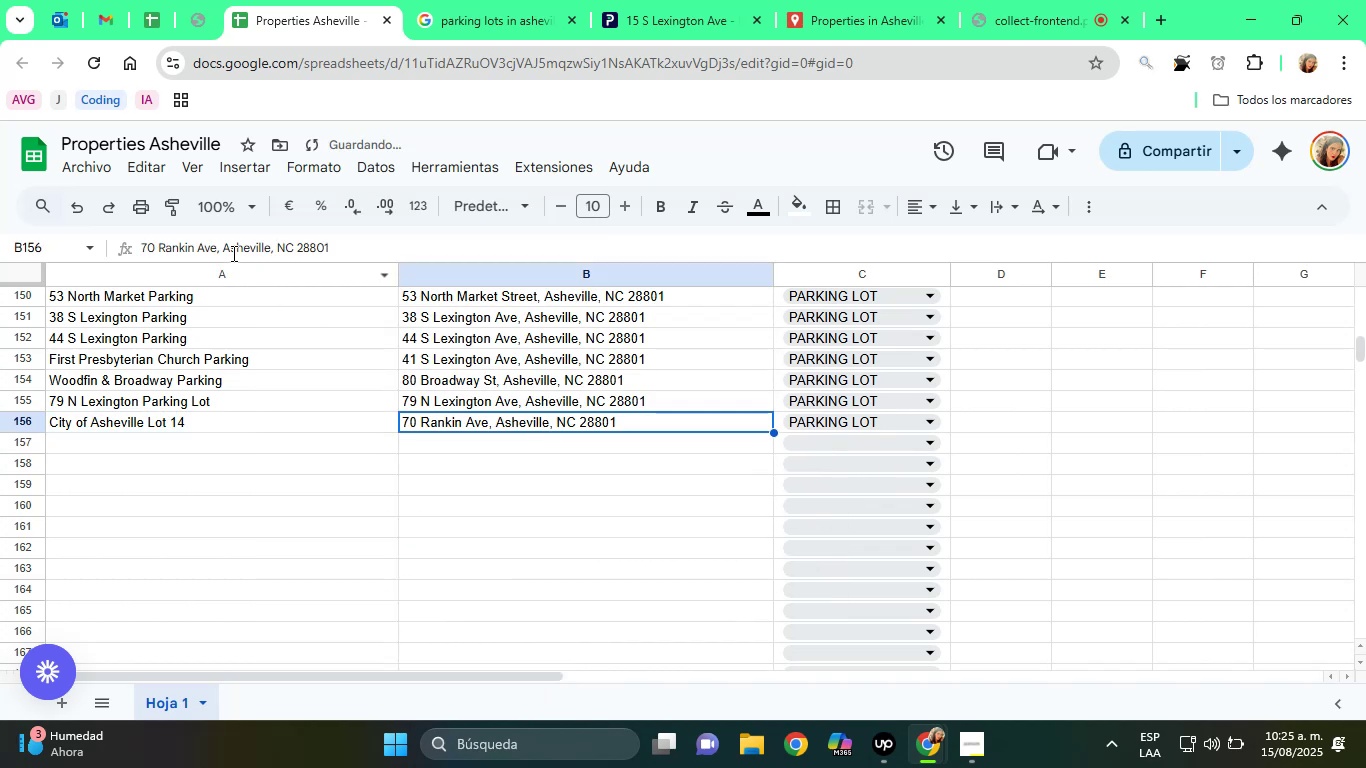 
double_click([232, 253])
 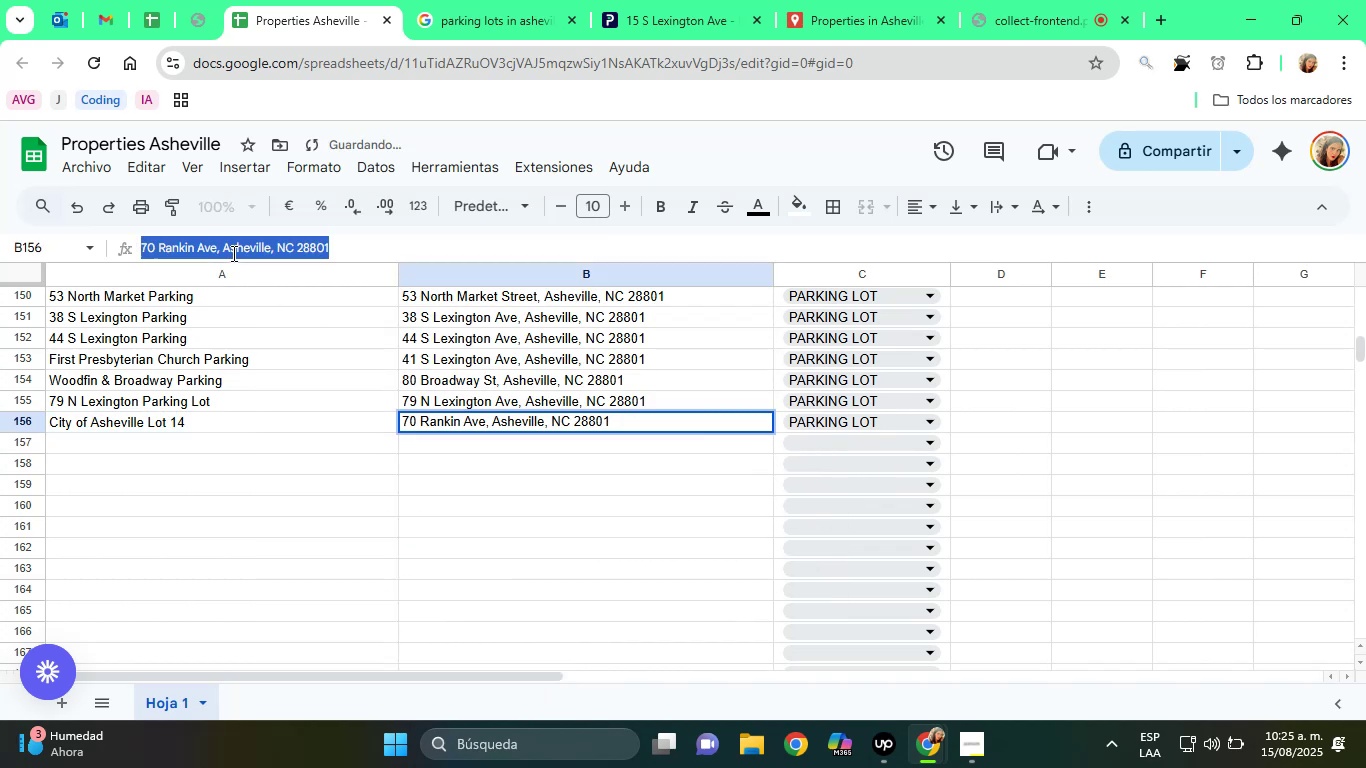 
triple_click([232, 253])
 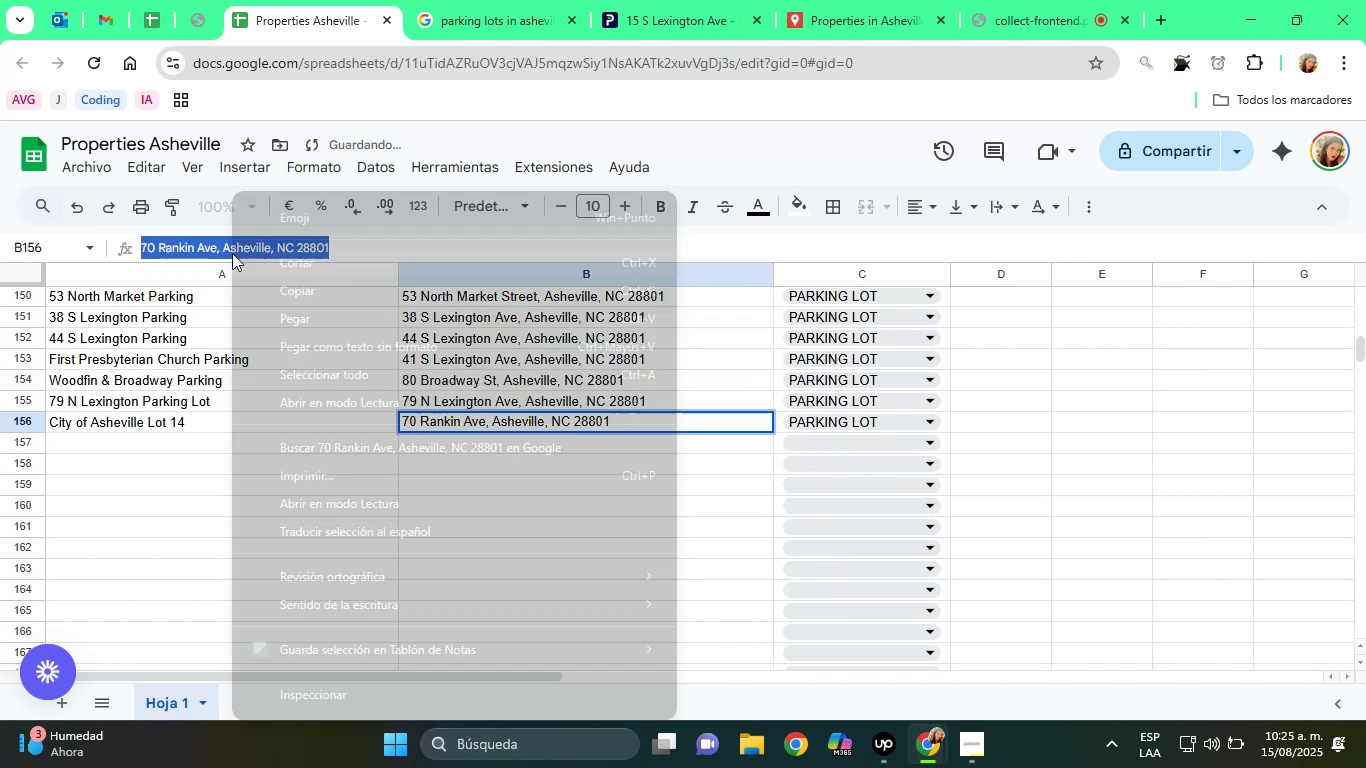 
double_click([232, 253])
 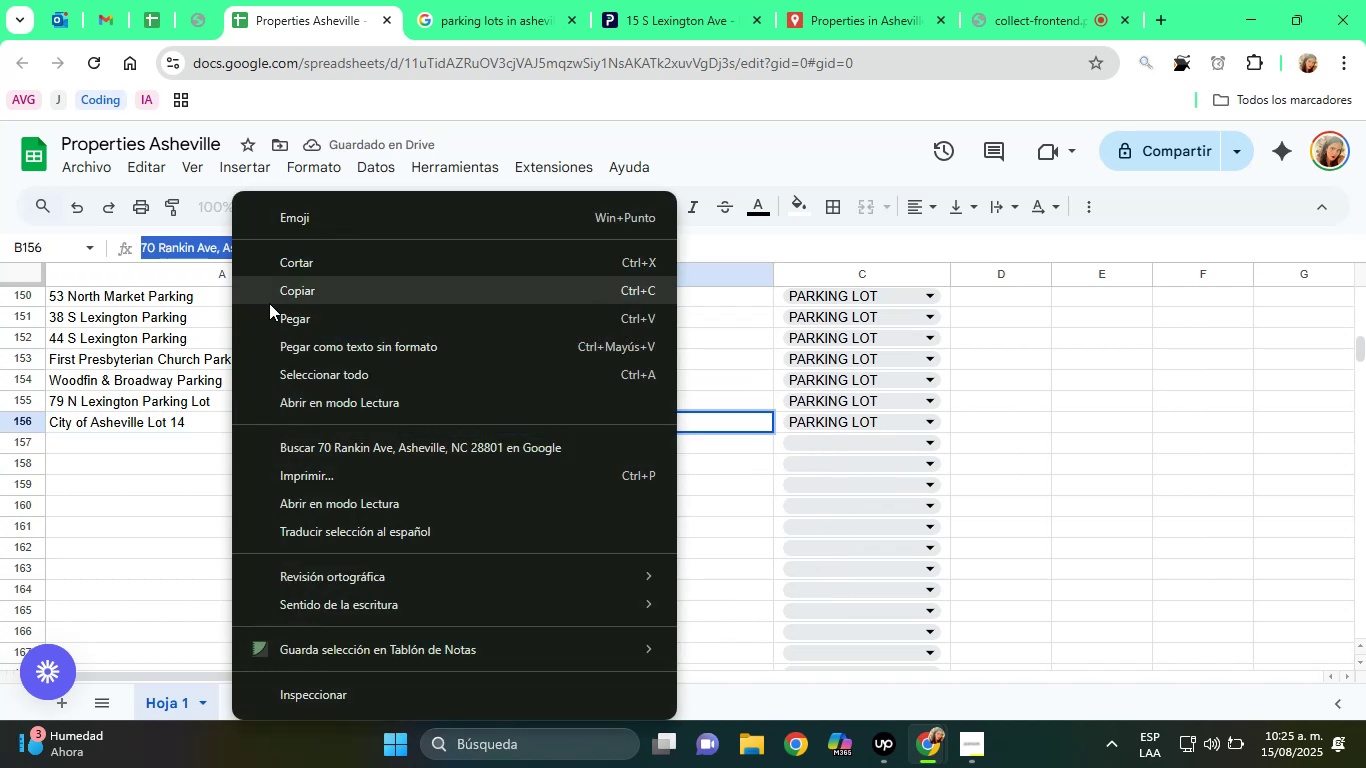 
left_click([276, 297])
 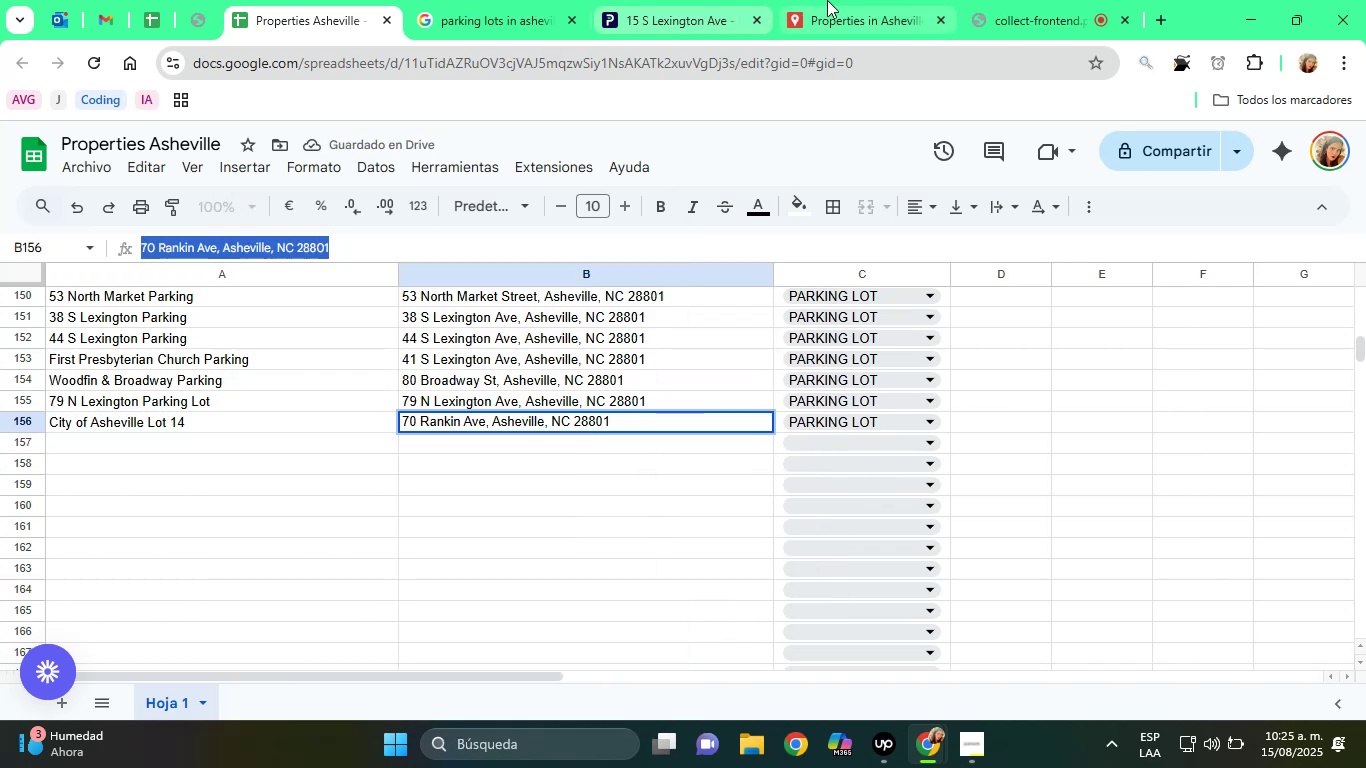 
left_click([852, 0])
 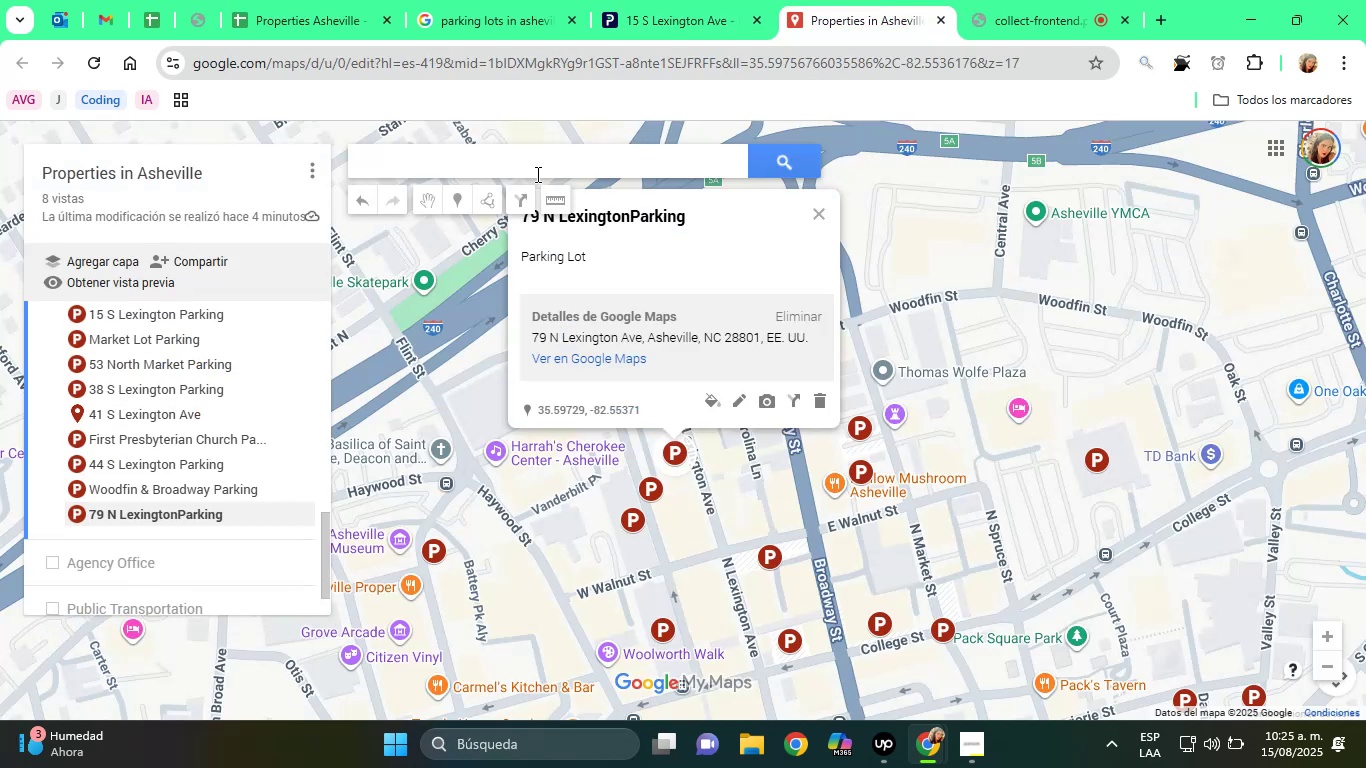 
right_click([536, 174])
 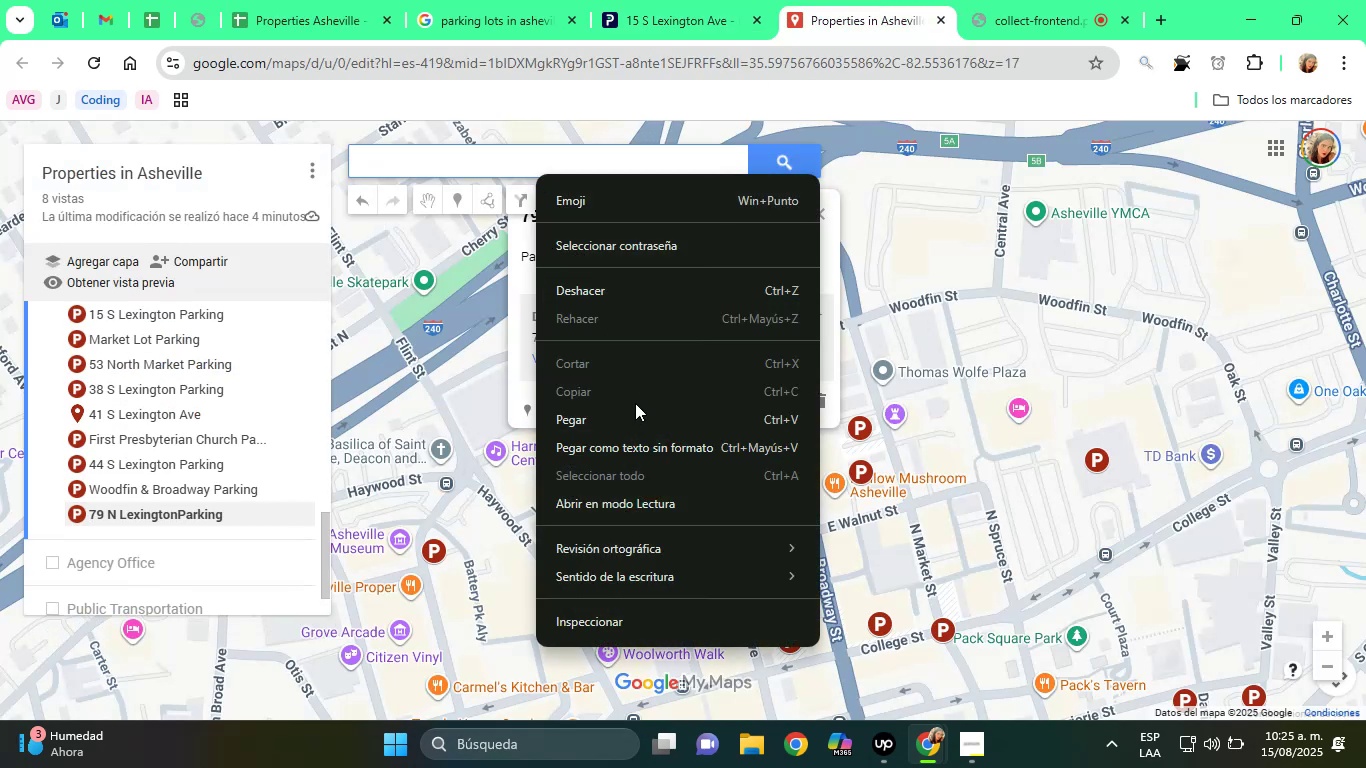 
left_click([635, 403])
 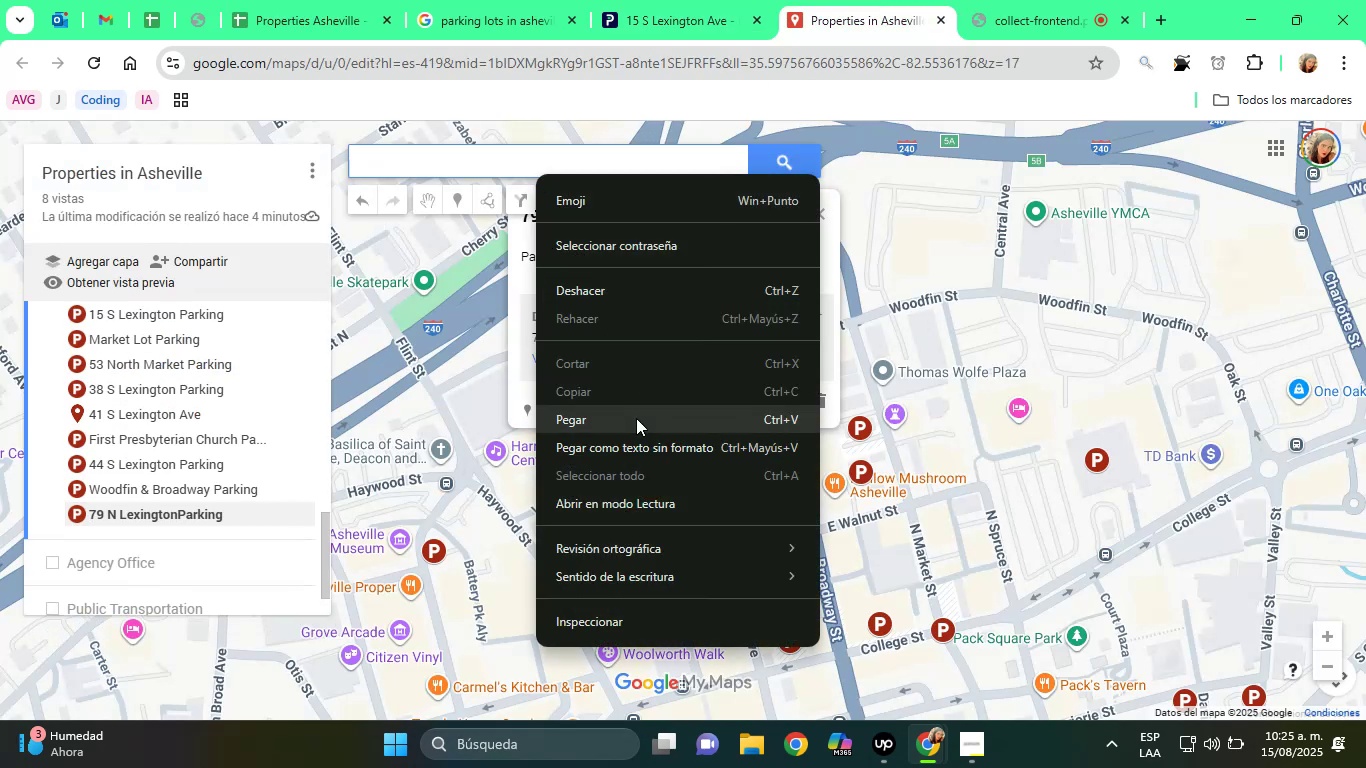 
left_click([636, 418])
 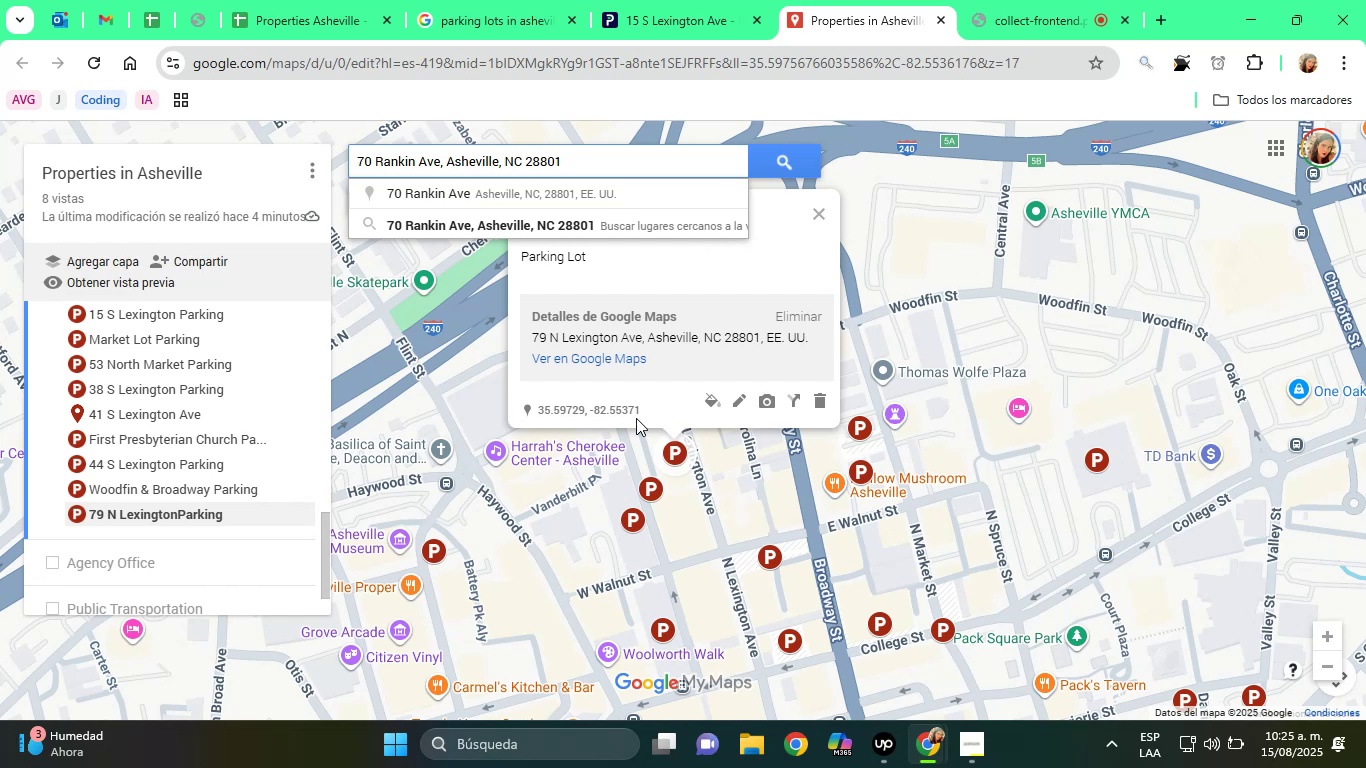 
wait(8.73)
 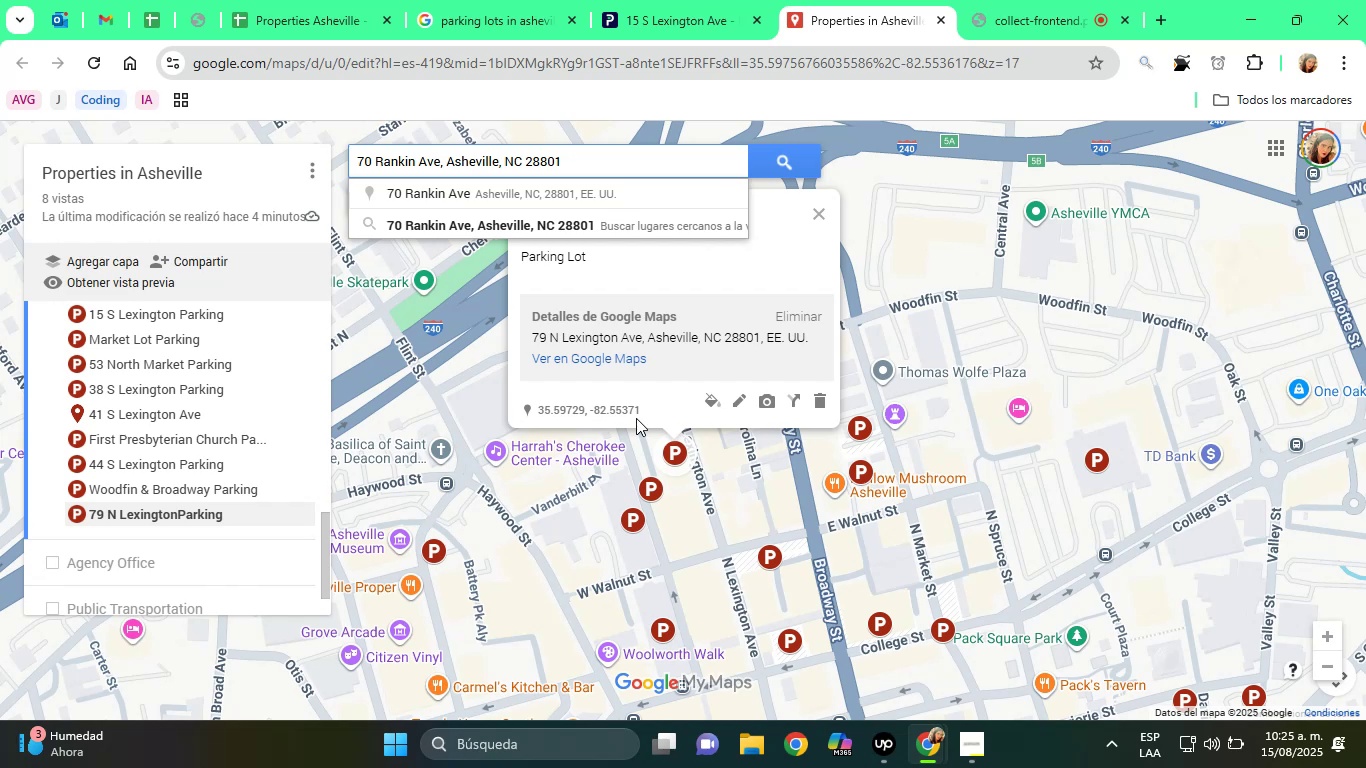 
left_click([495, 196])
 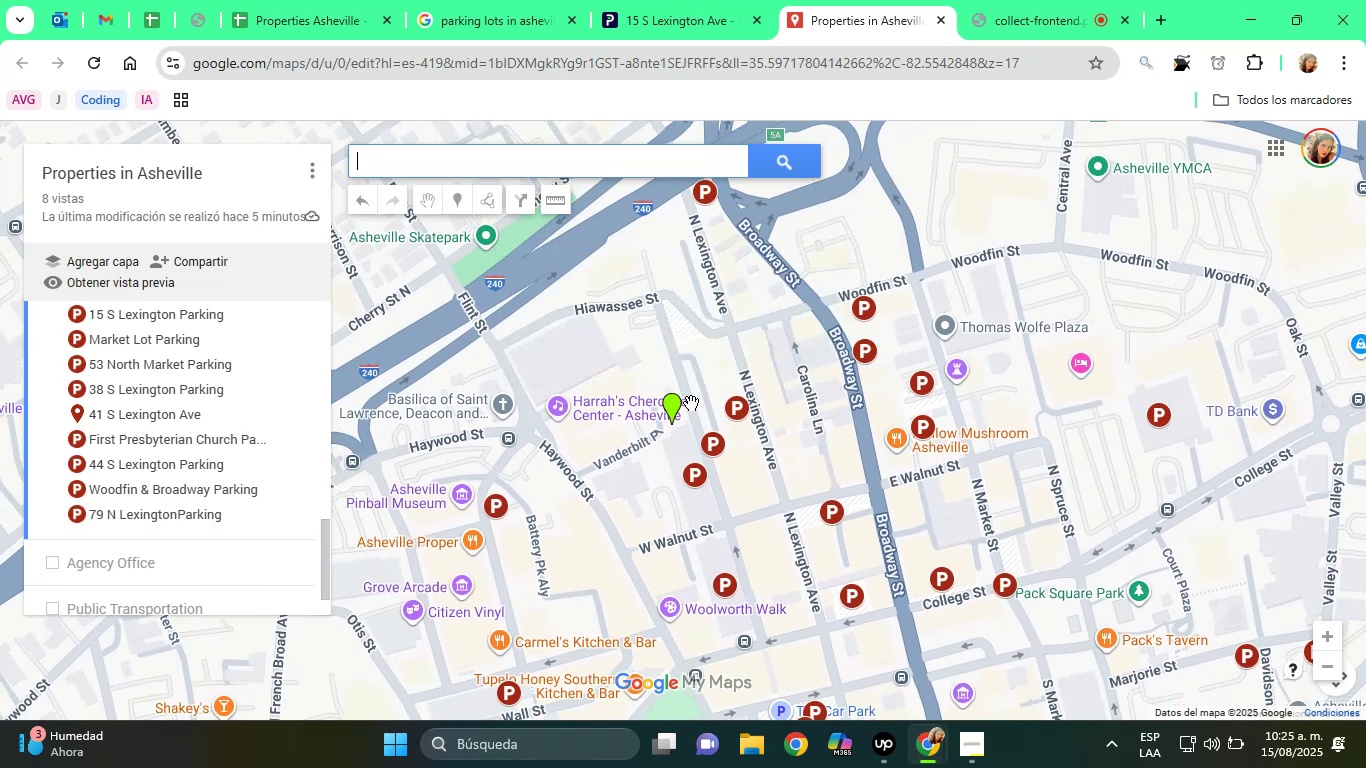 
left_click([676, 401])
 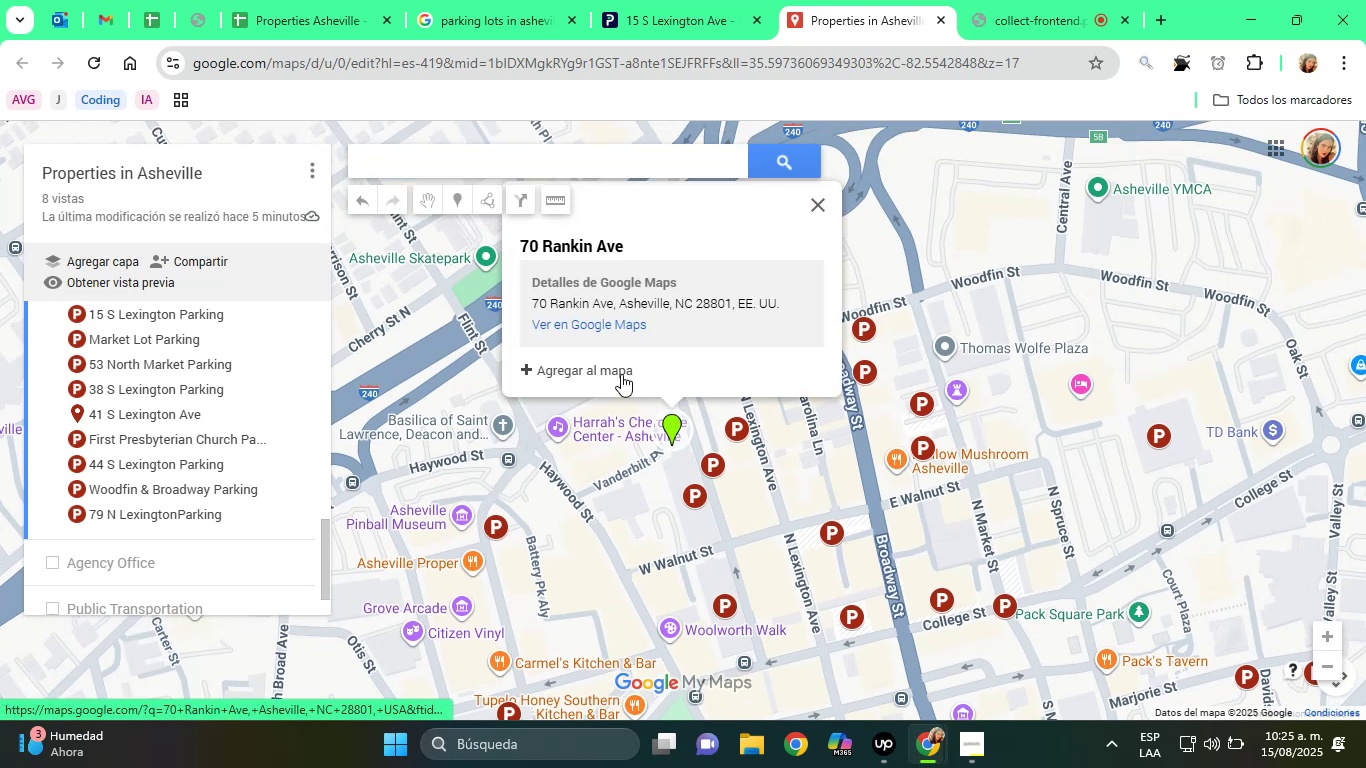 
left_click([606, 367])
 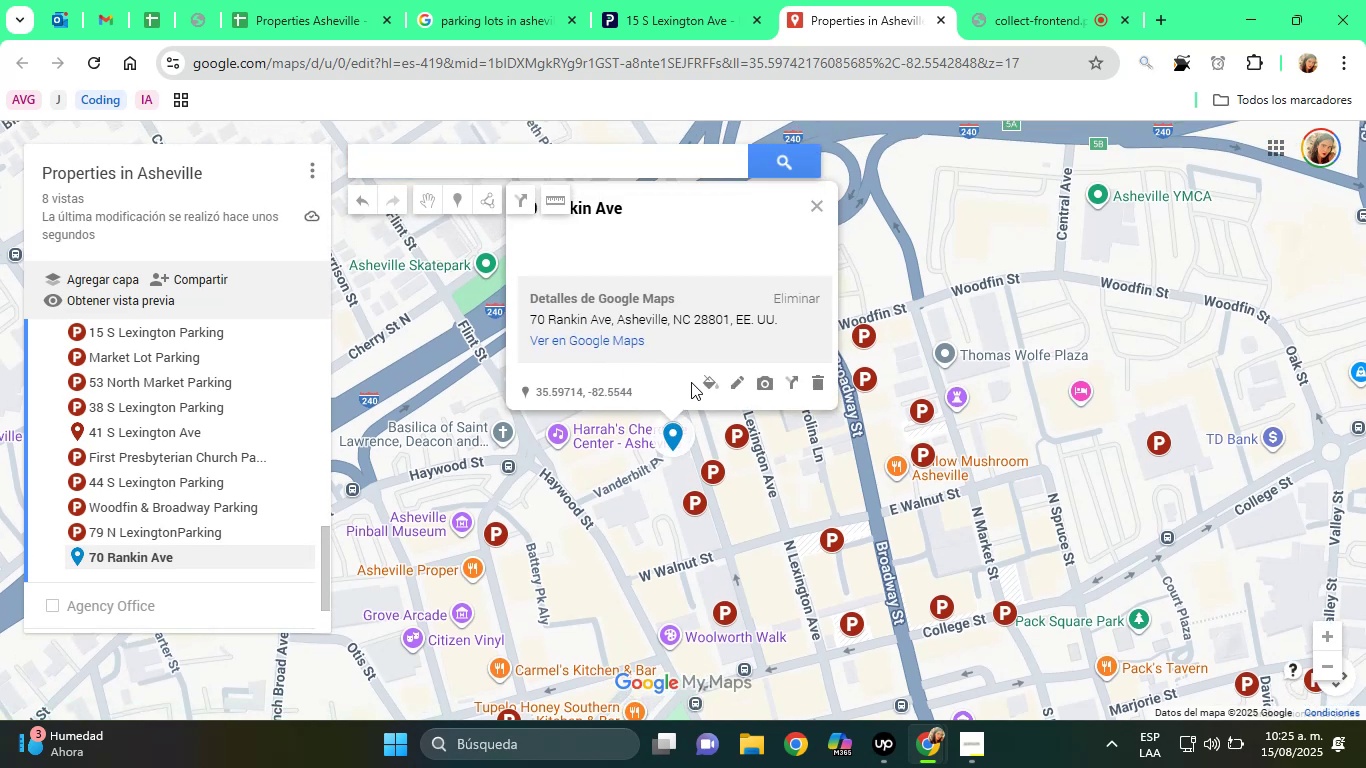 
left_click([705, 383])
 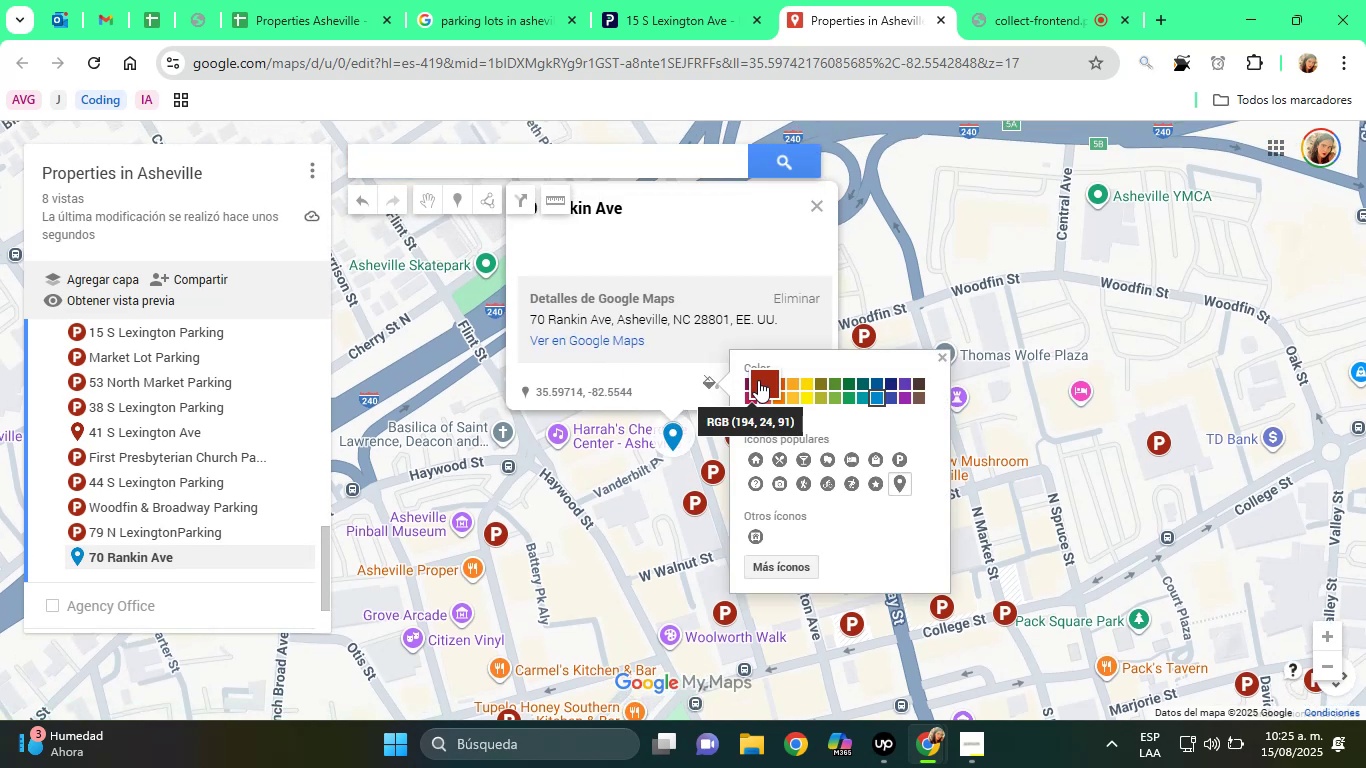 
left_click([758, 380])
 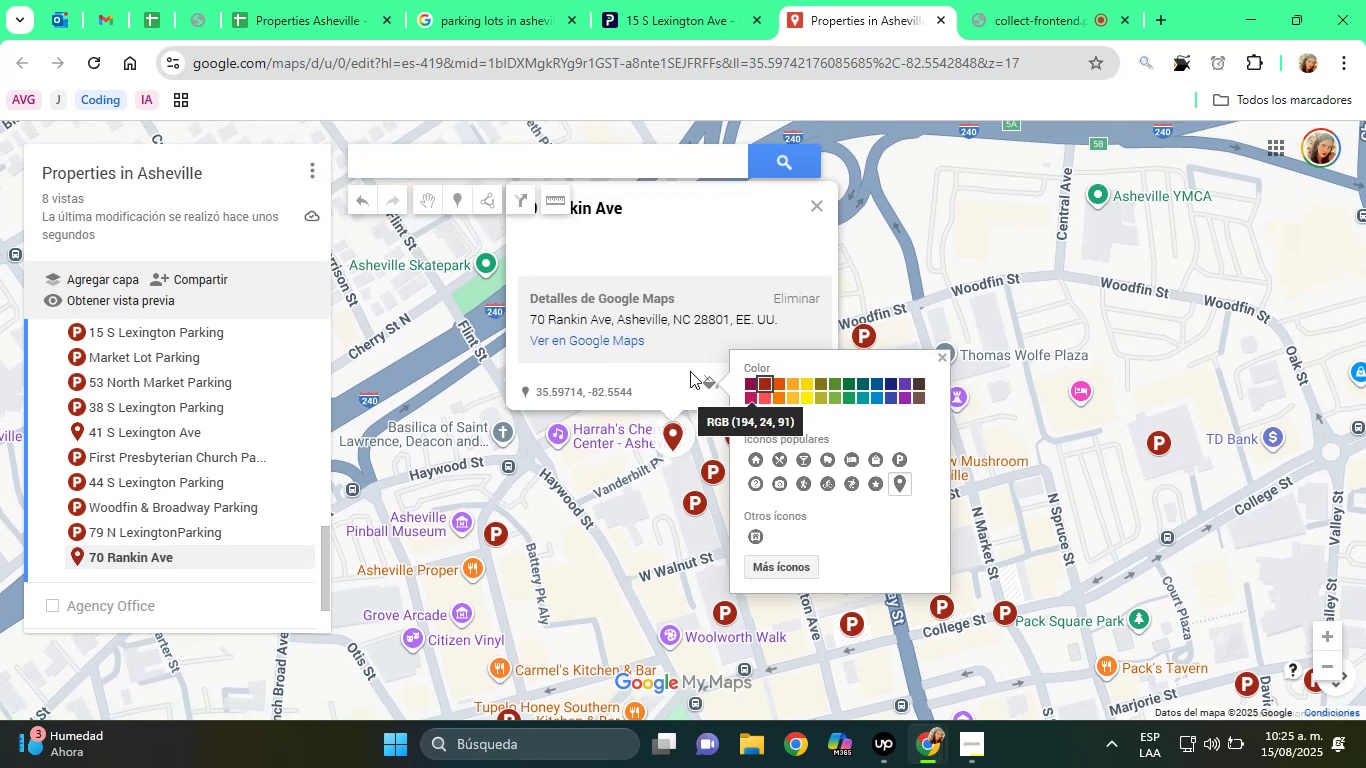 
wait(5.16)
 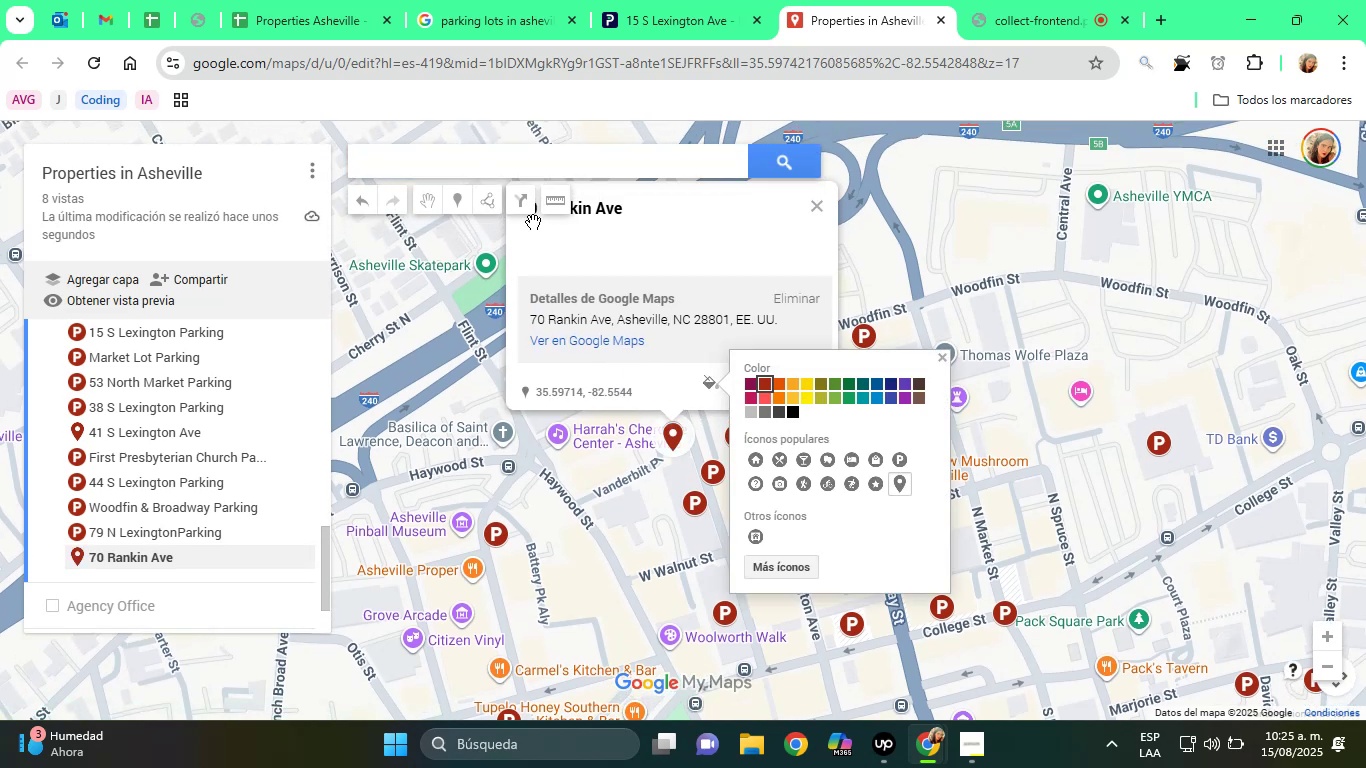 
left_click([603, 215])
 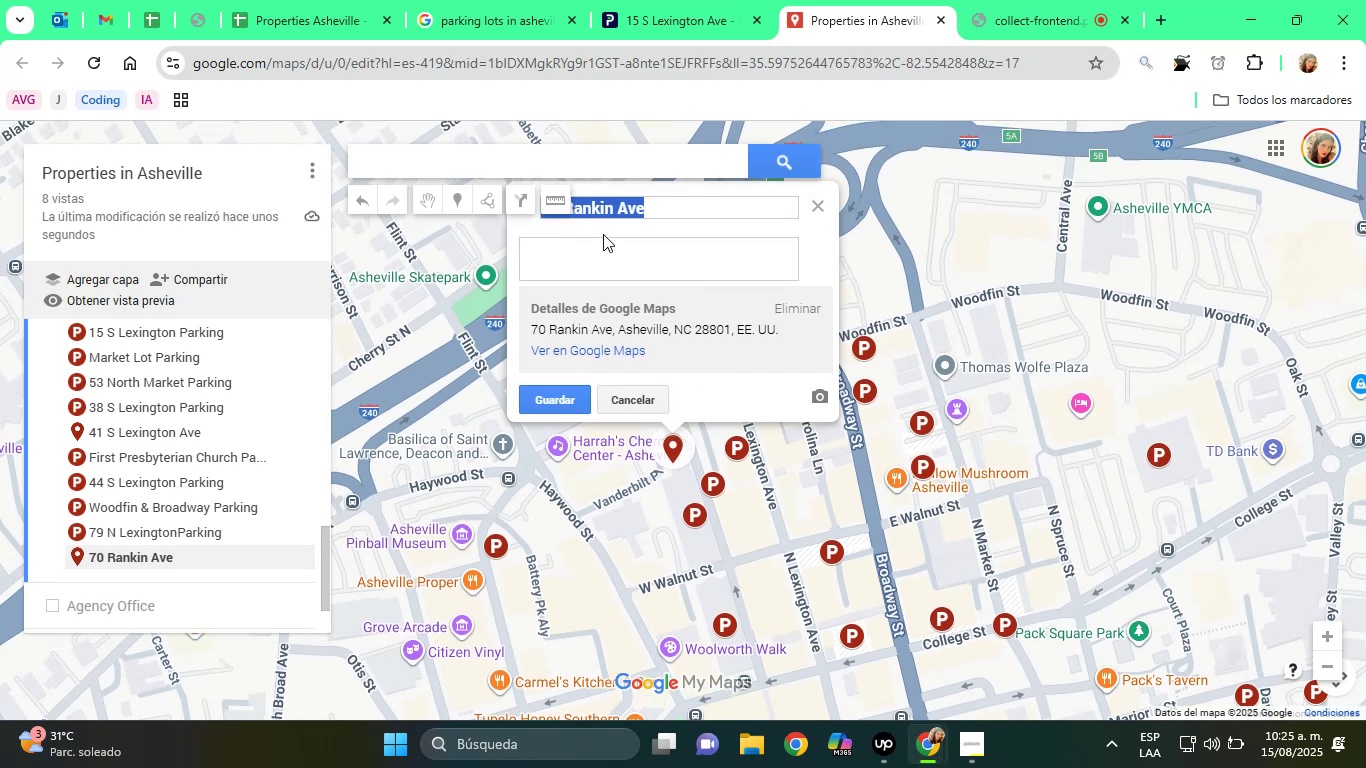 
right_click([603, 210])
 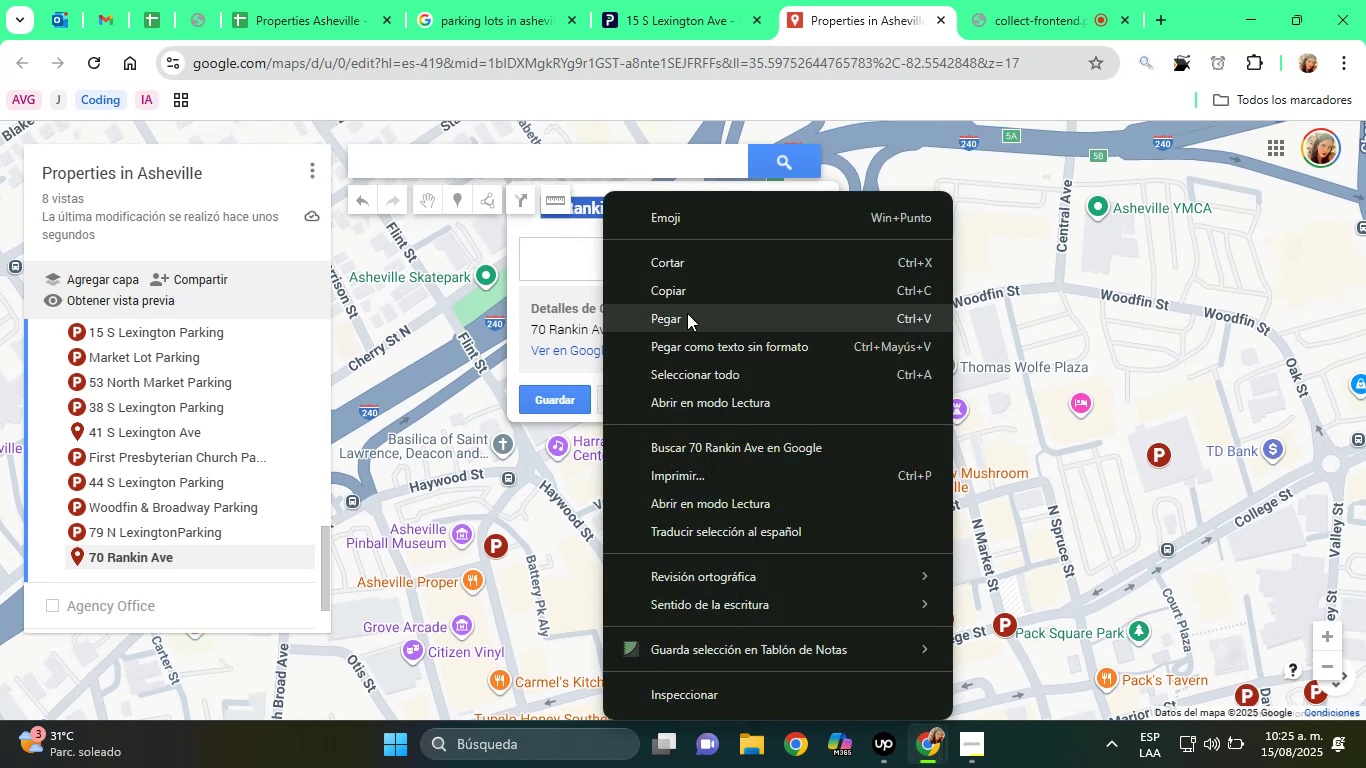 
left_click([688, 313])
 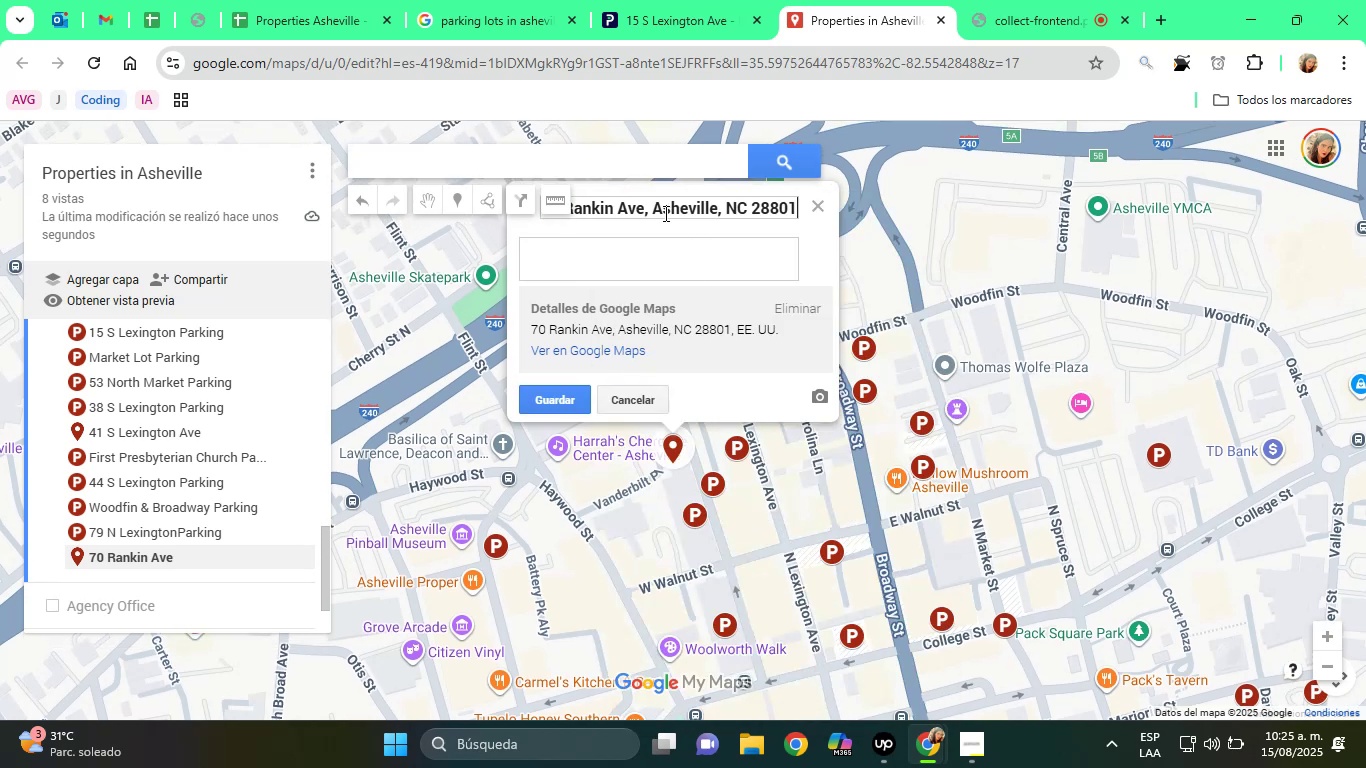 
double_click([662, 209])
 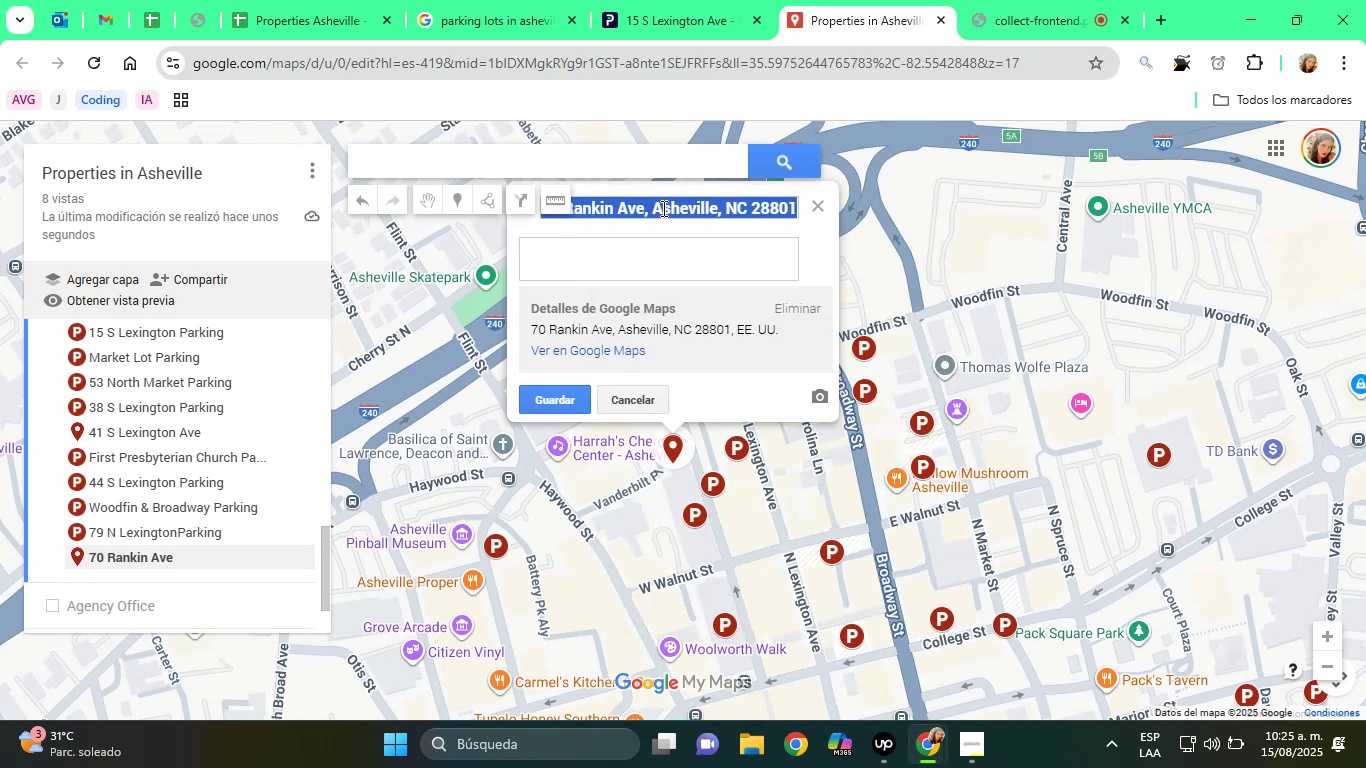 
triple_click([662, 208])
 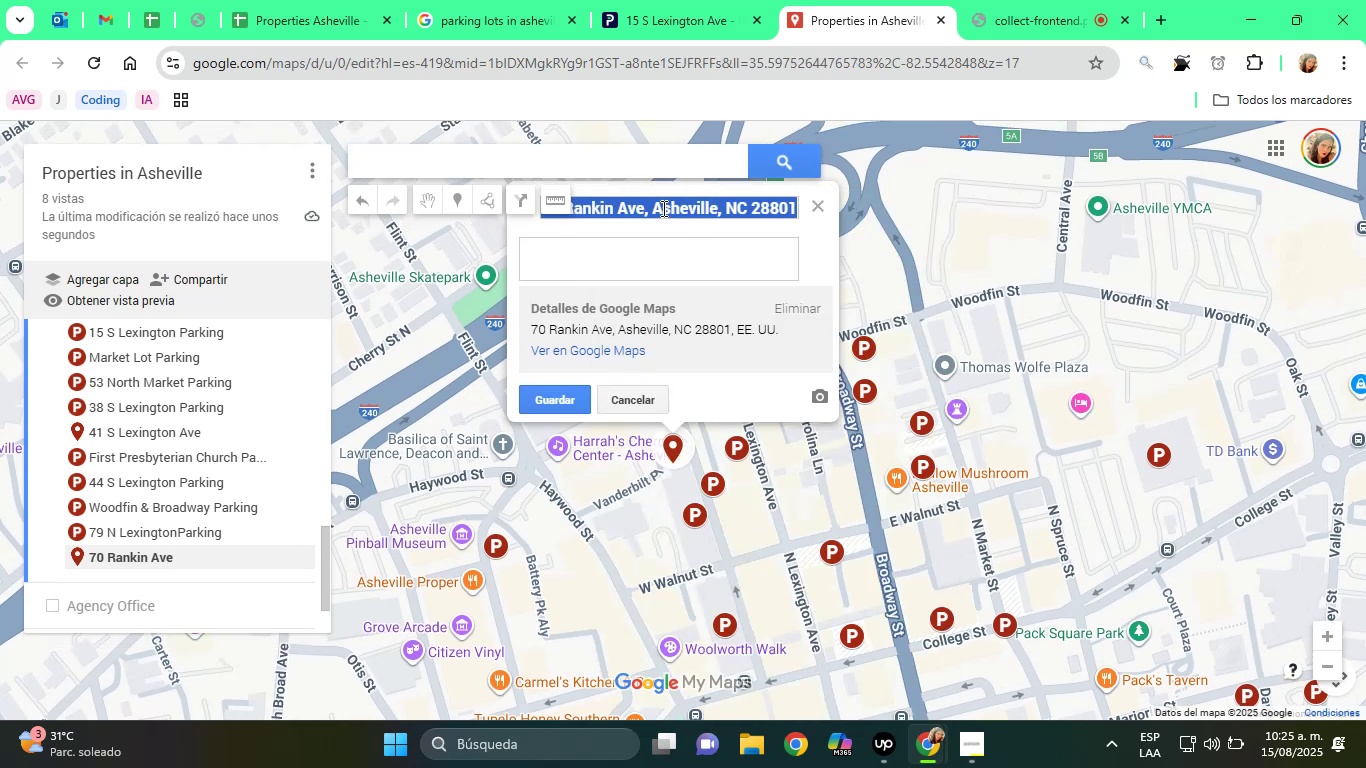 
triple_click([662, 208])
 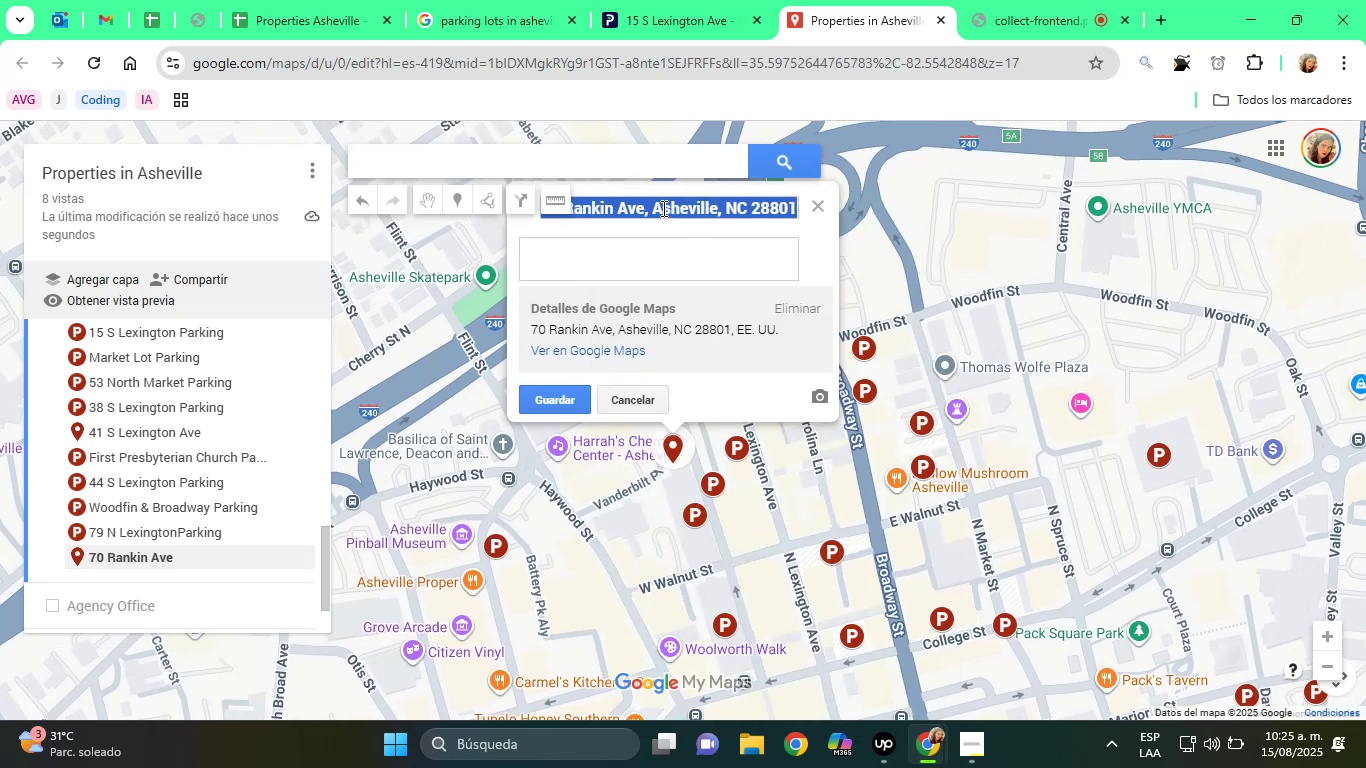 
key(Backspace)
 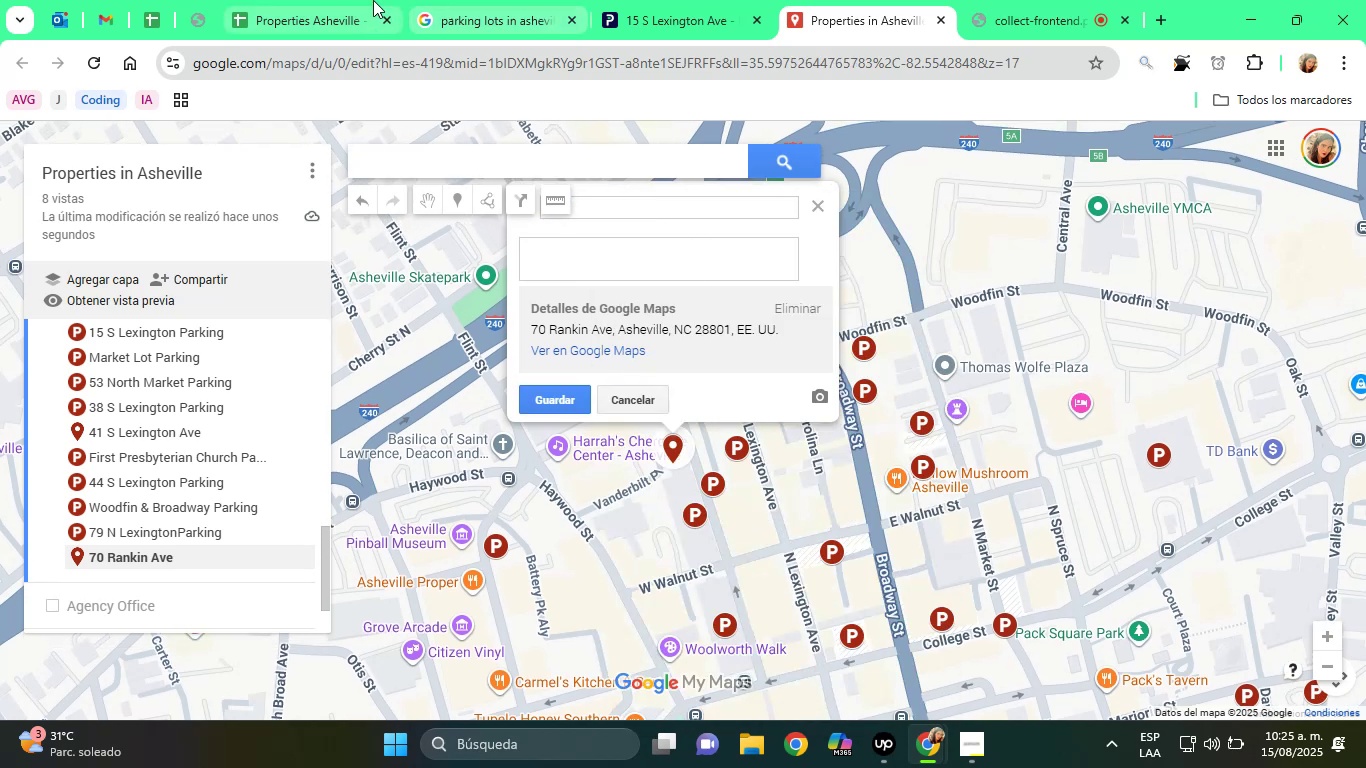 
left_click([332, 0])
 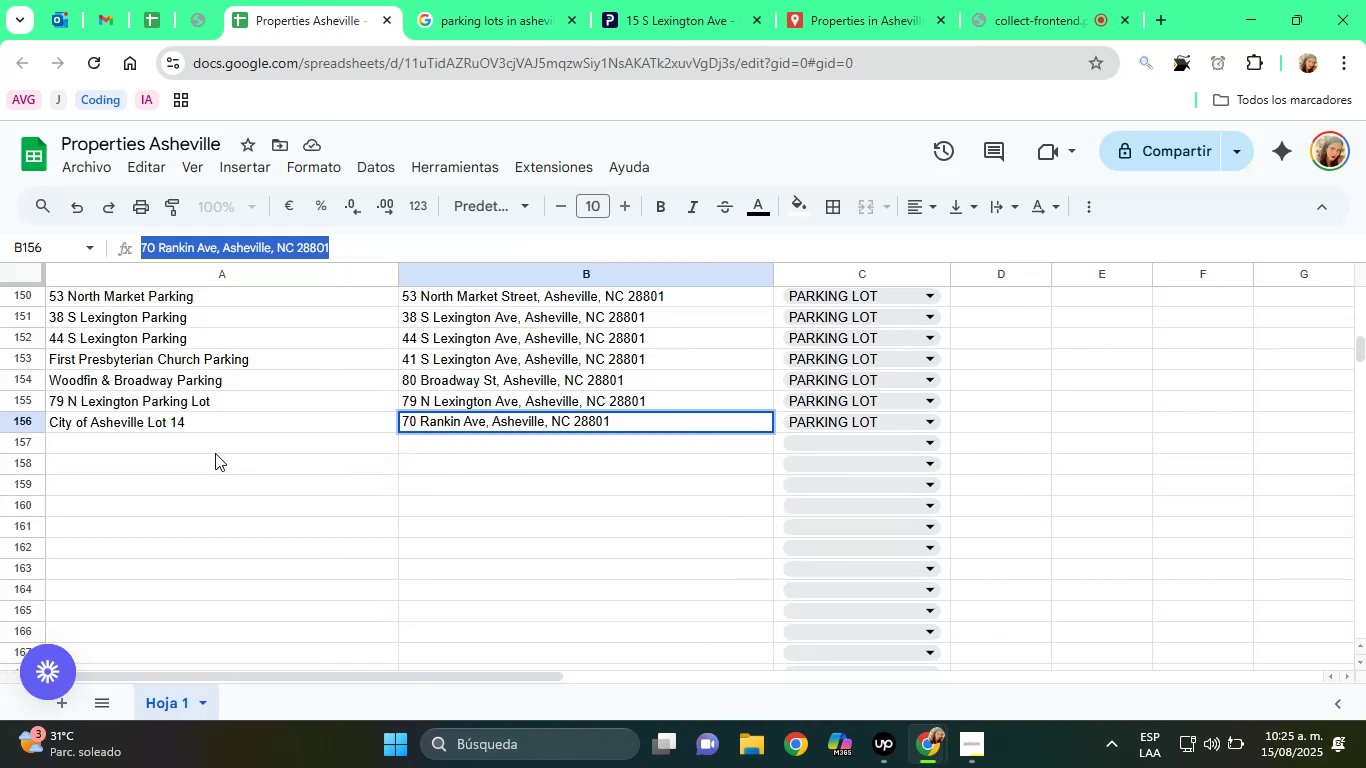 
left_click([150, 419])
 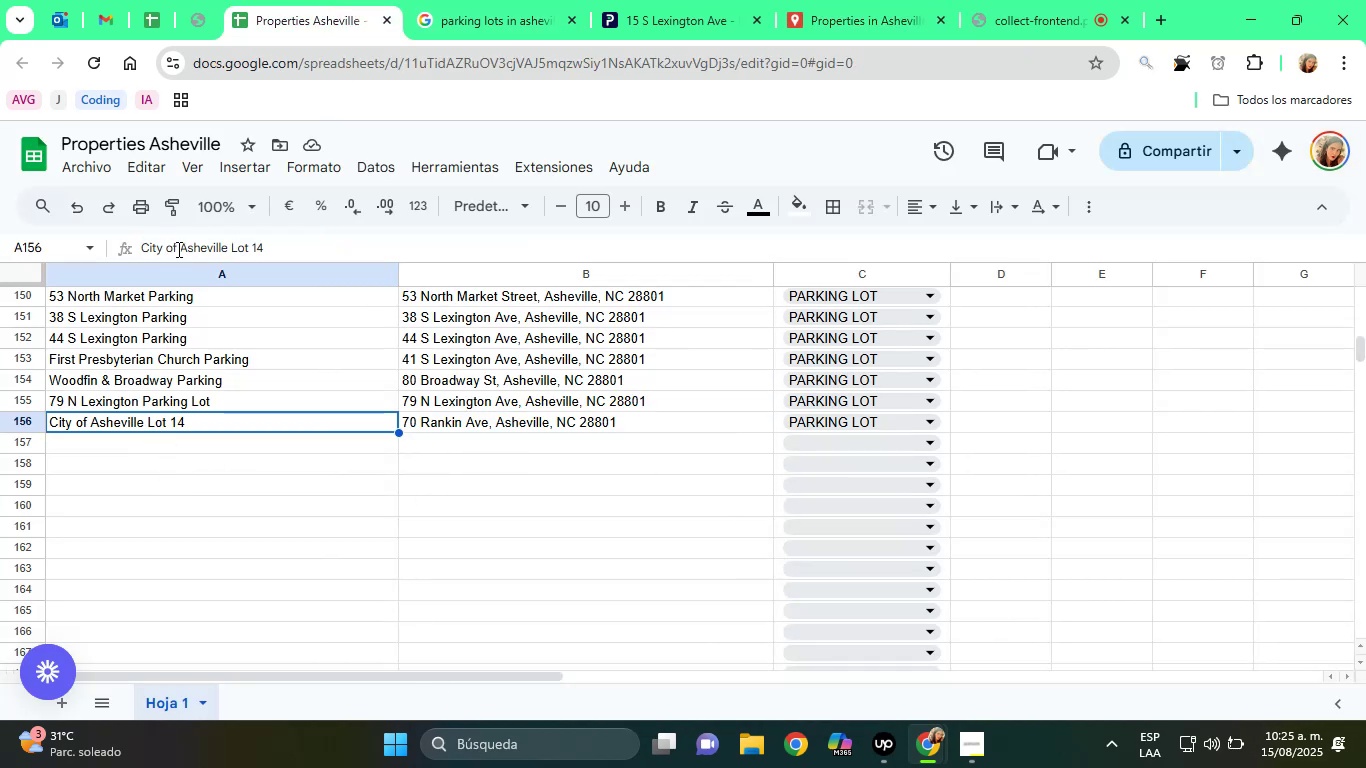 
double_click([186, 253])
 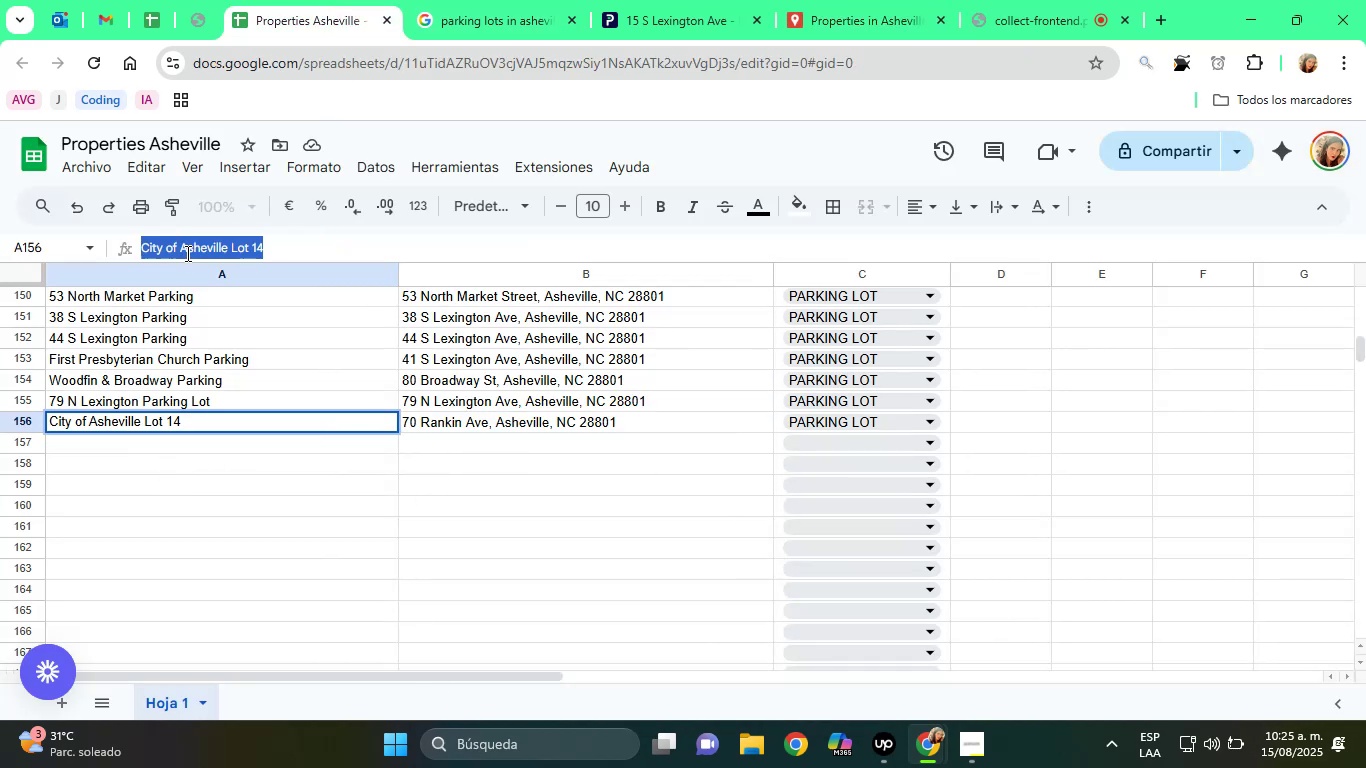 
triple_click([186, 253])
 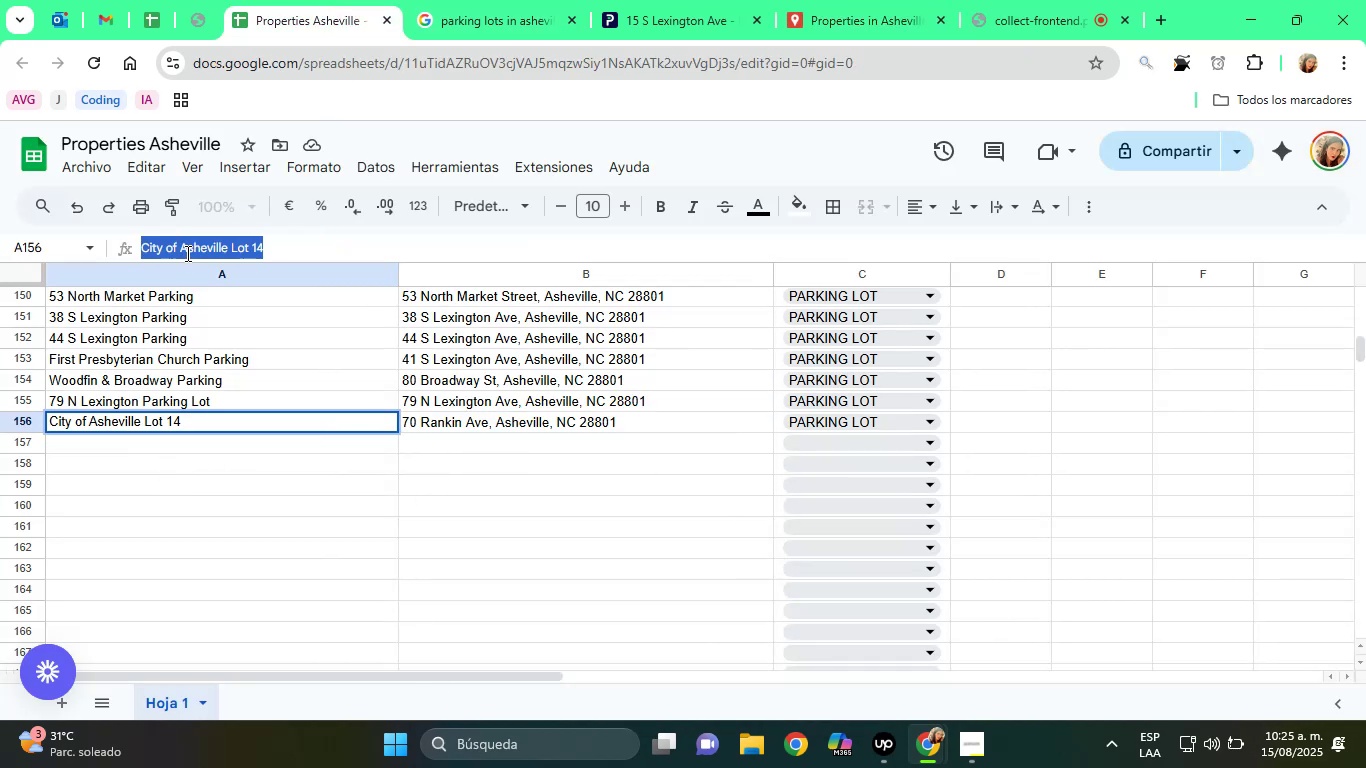 
right_click([186, 253])
 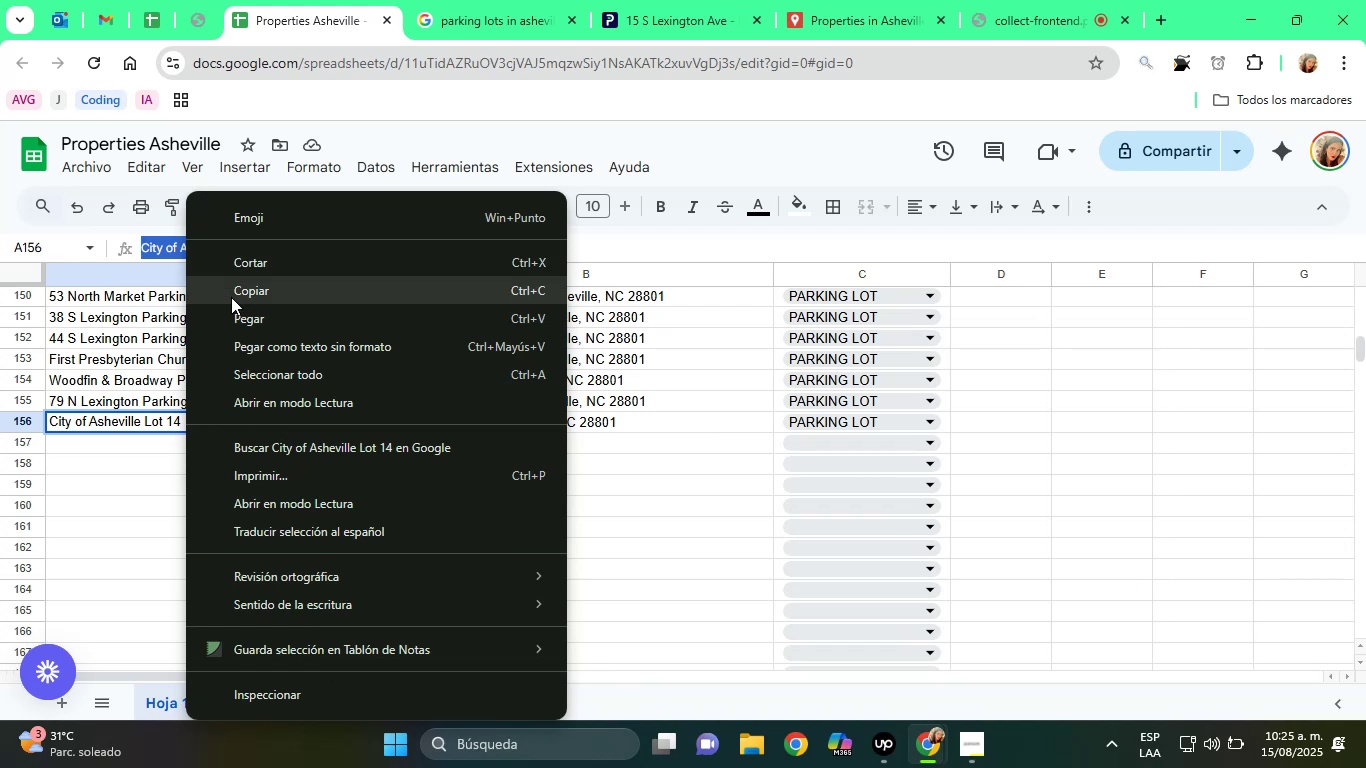 
left_click([234, 295])
 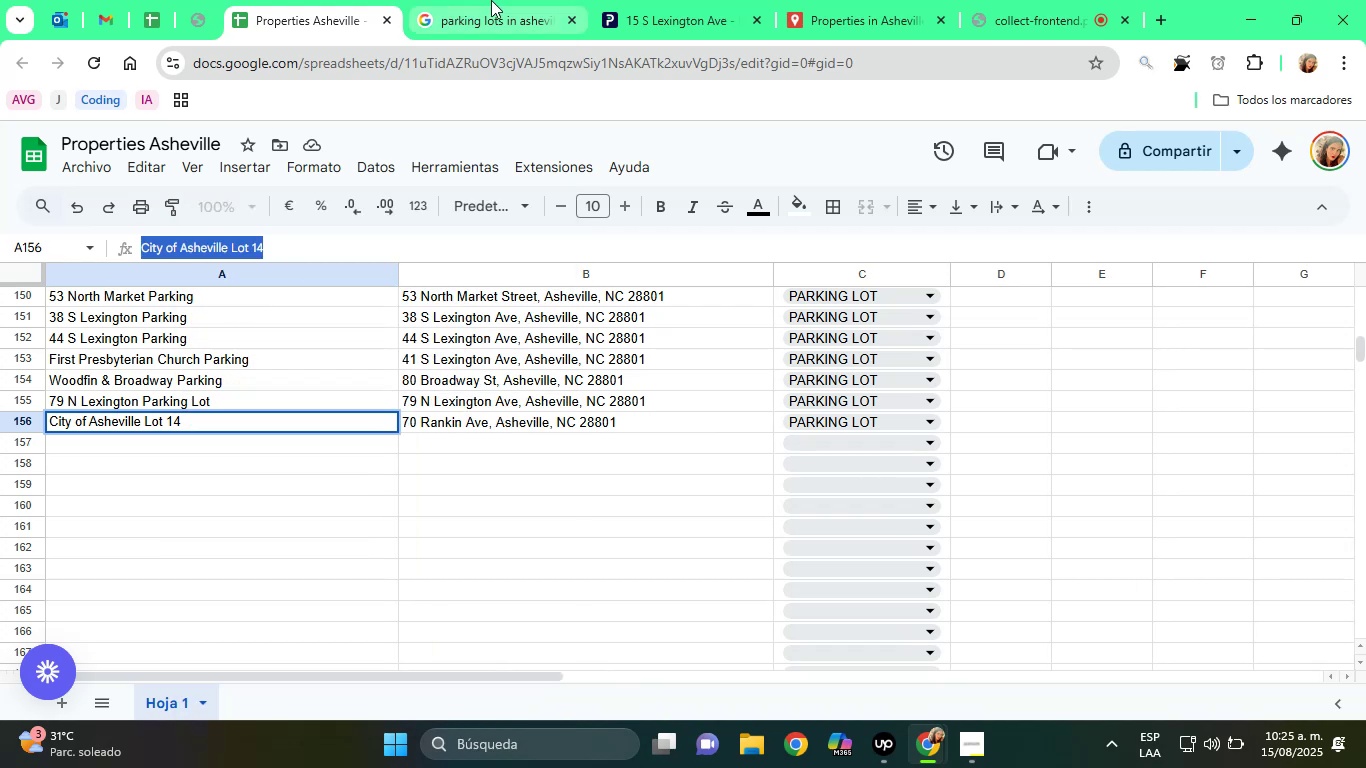 
left_click([496, 0])
 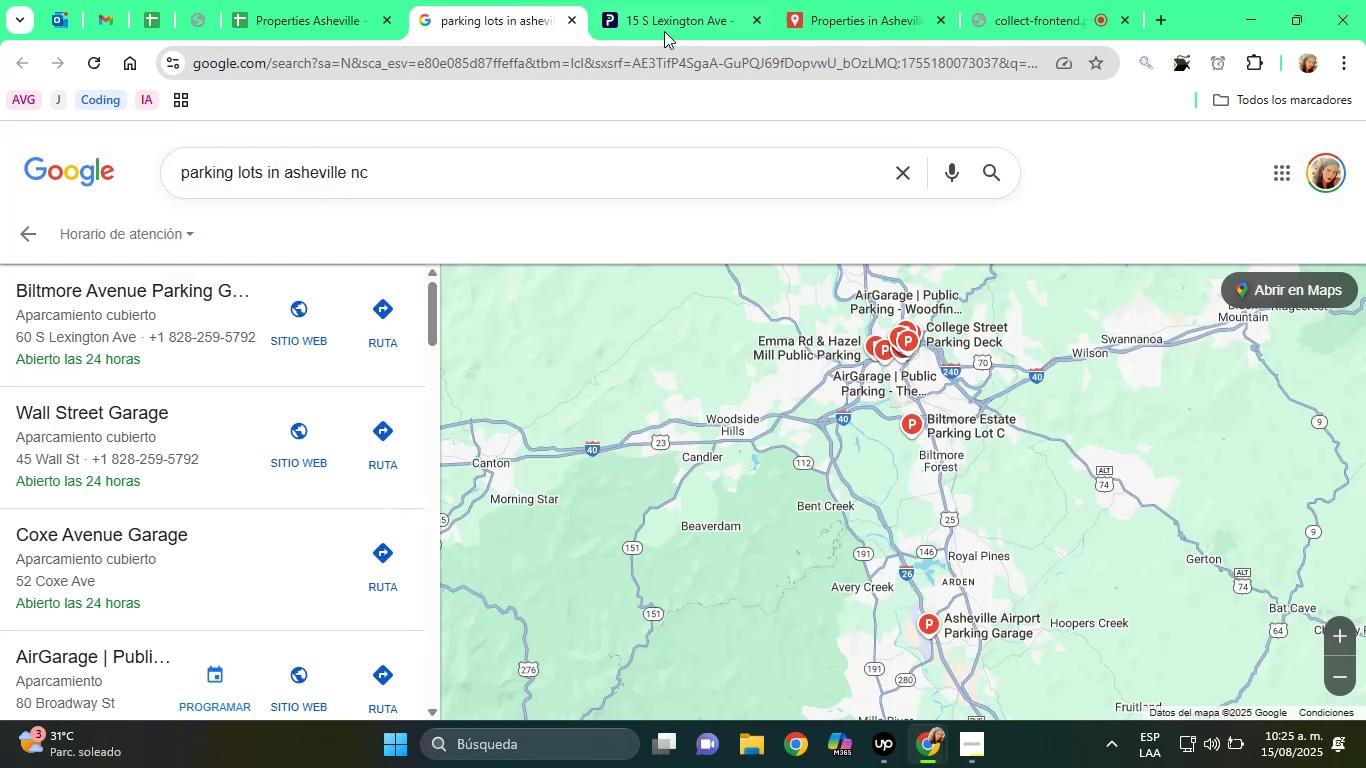 
left_click([686, 13])
 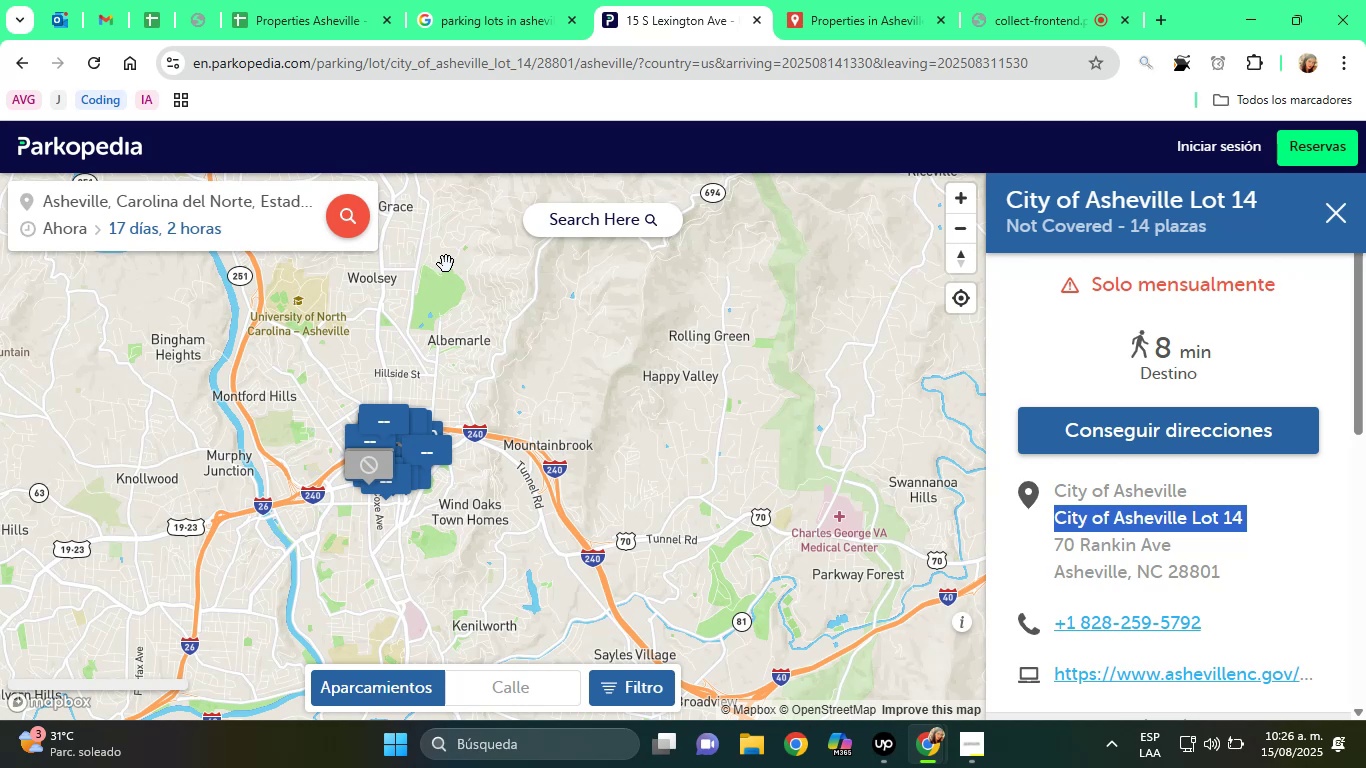 
wait(29.65)
 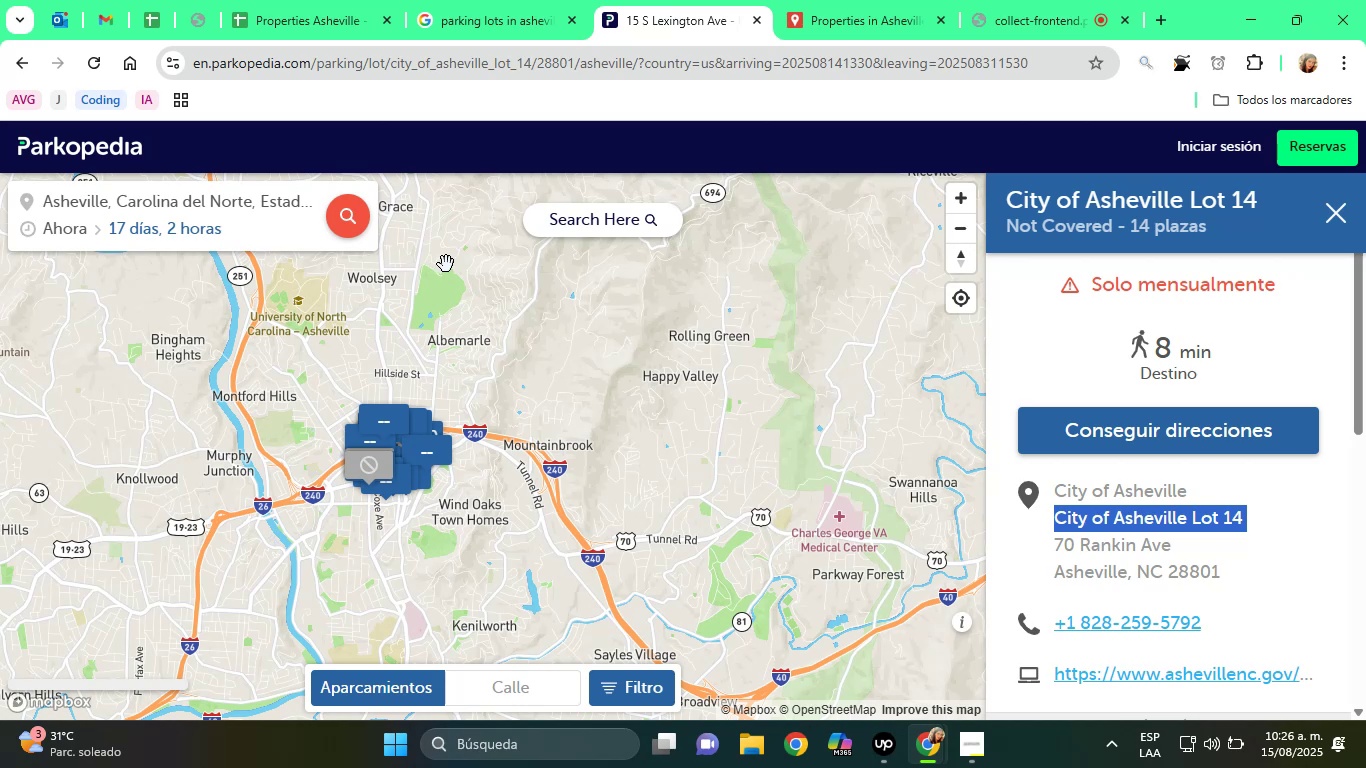 
left_click([353, 0])
 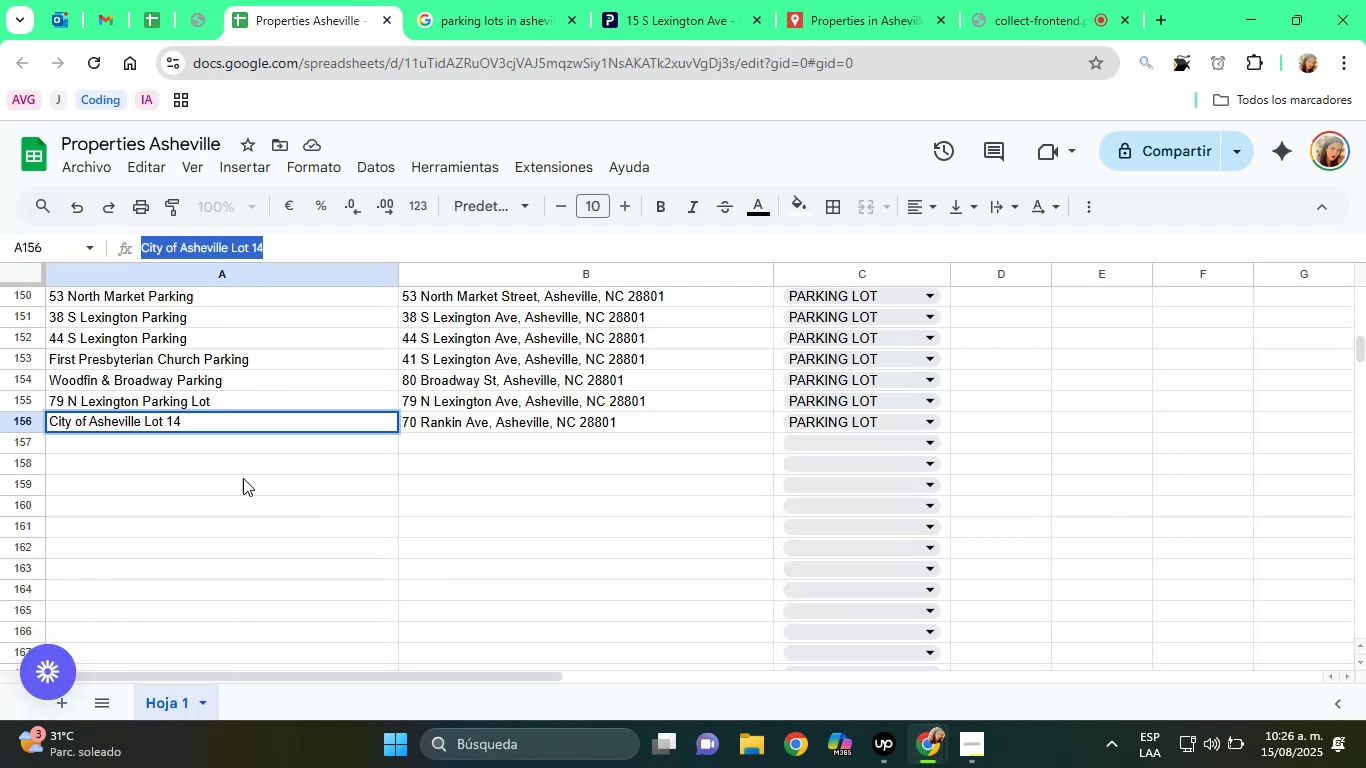 
left_click([249, 496])
 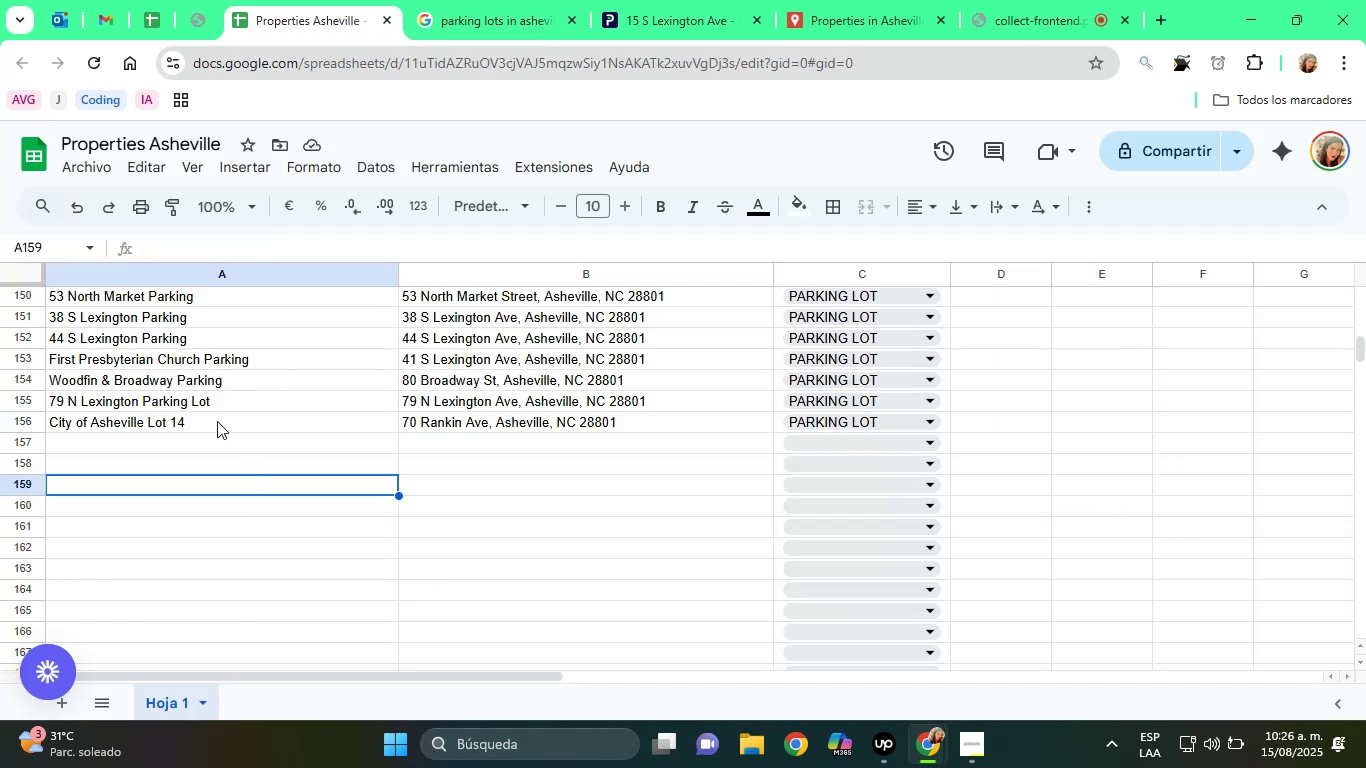 
left_click([217, 421])
 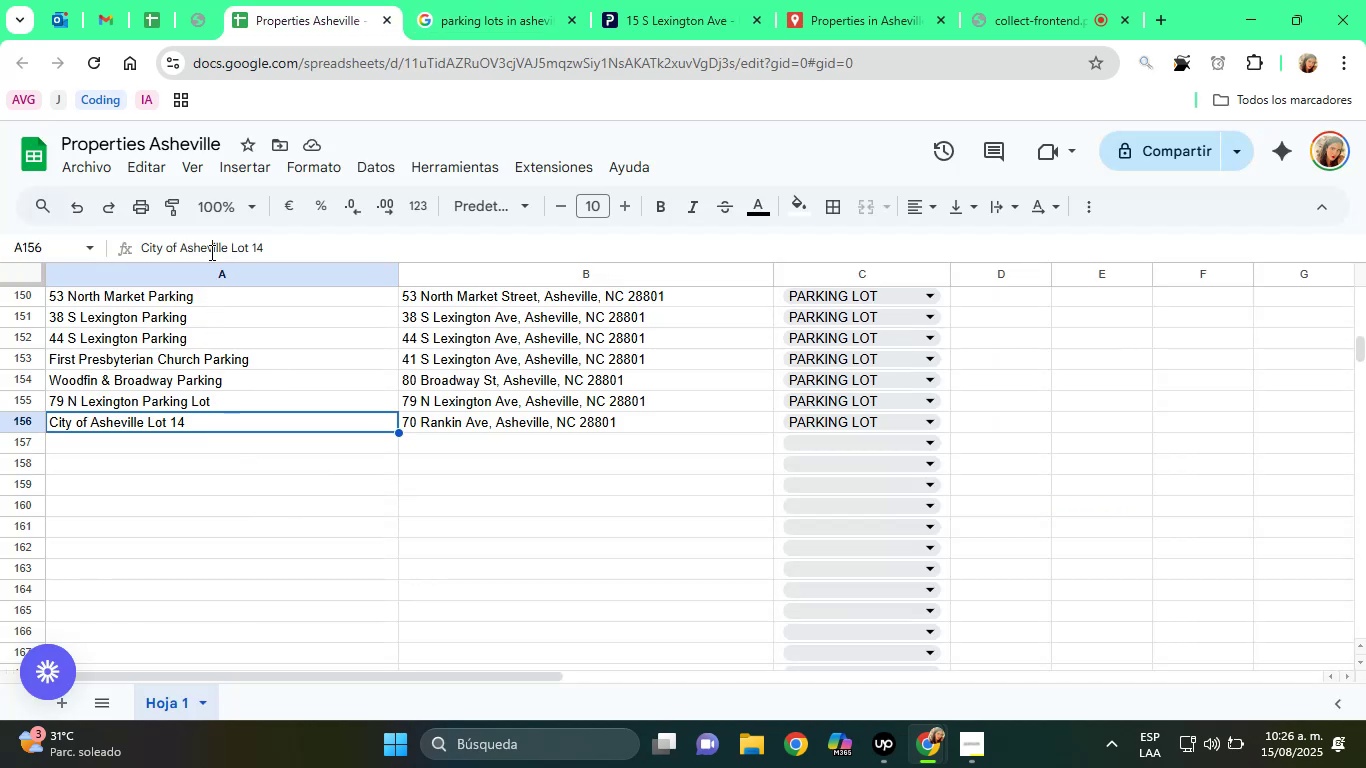 
double_click([210, 251])
 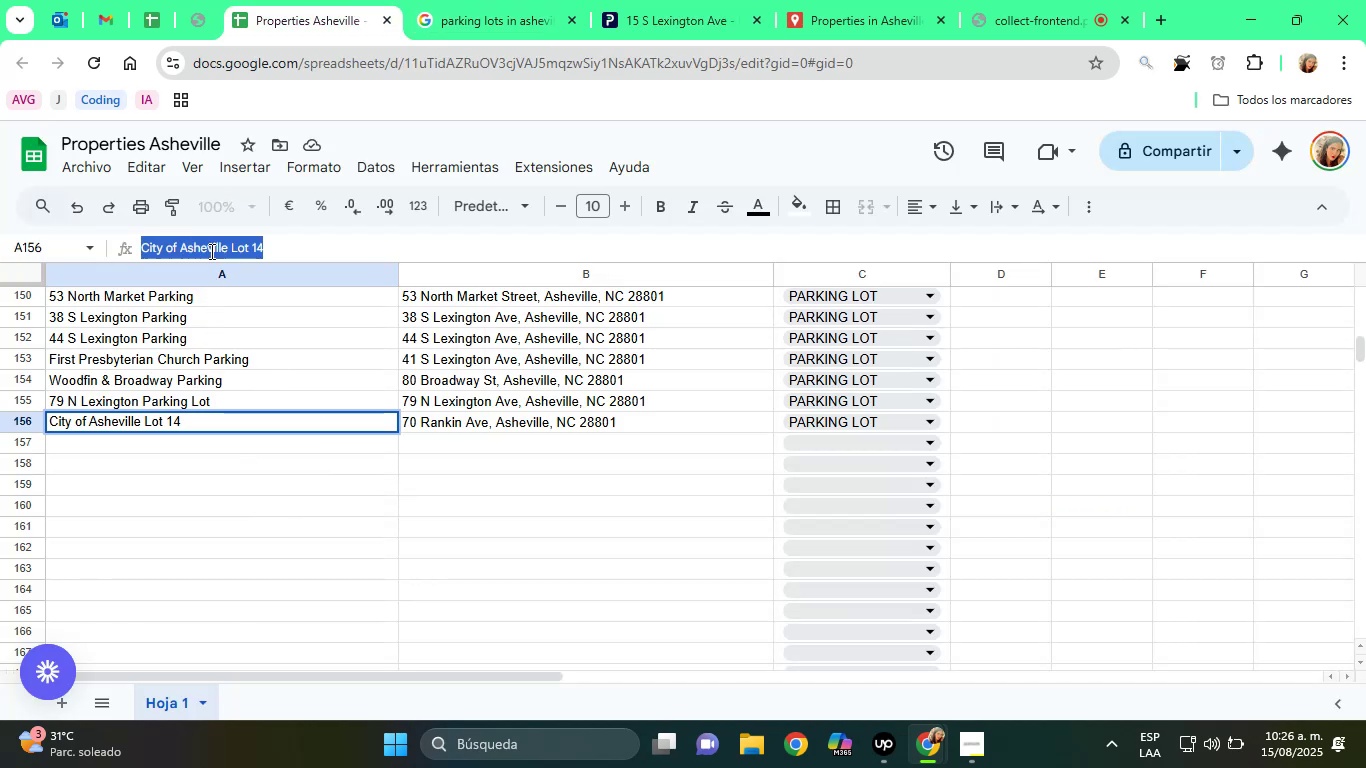 
triple_click([210, 251])
 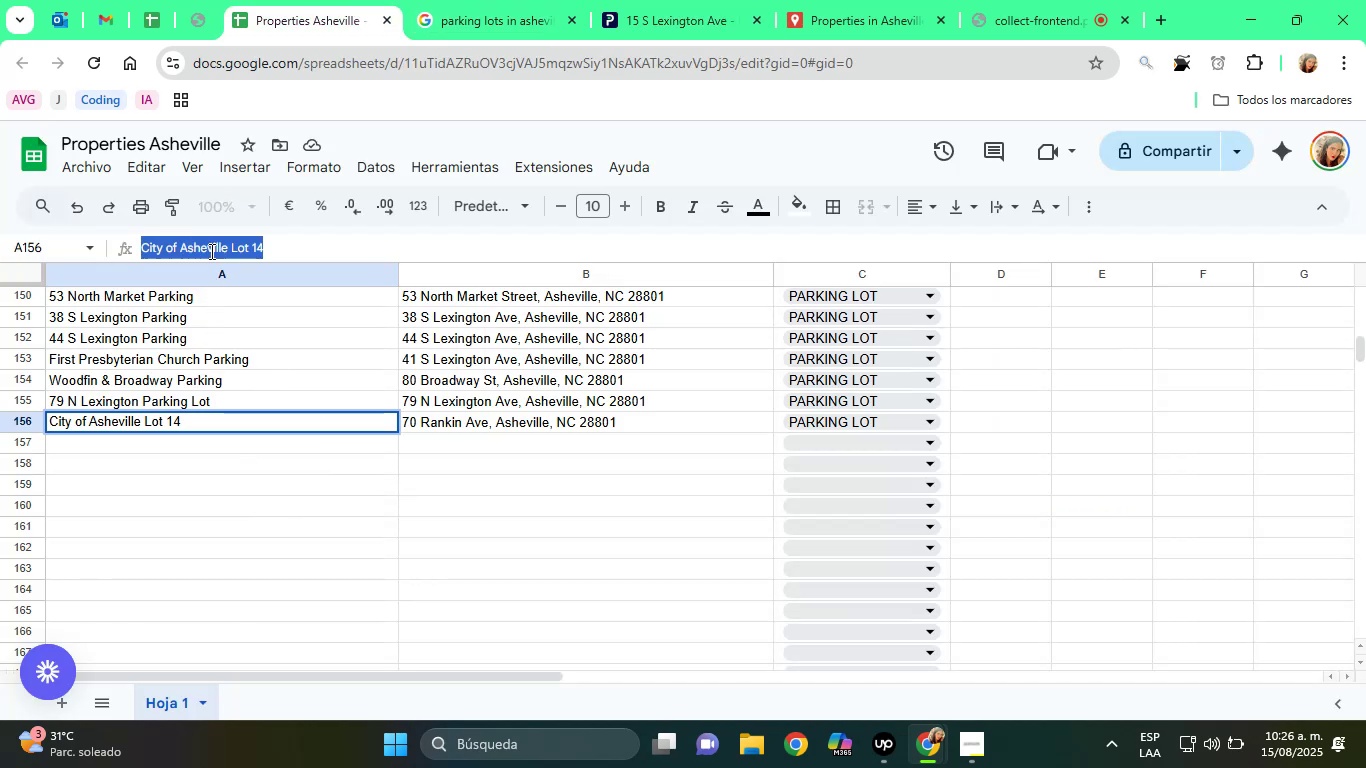 
right_click([210, 251])
 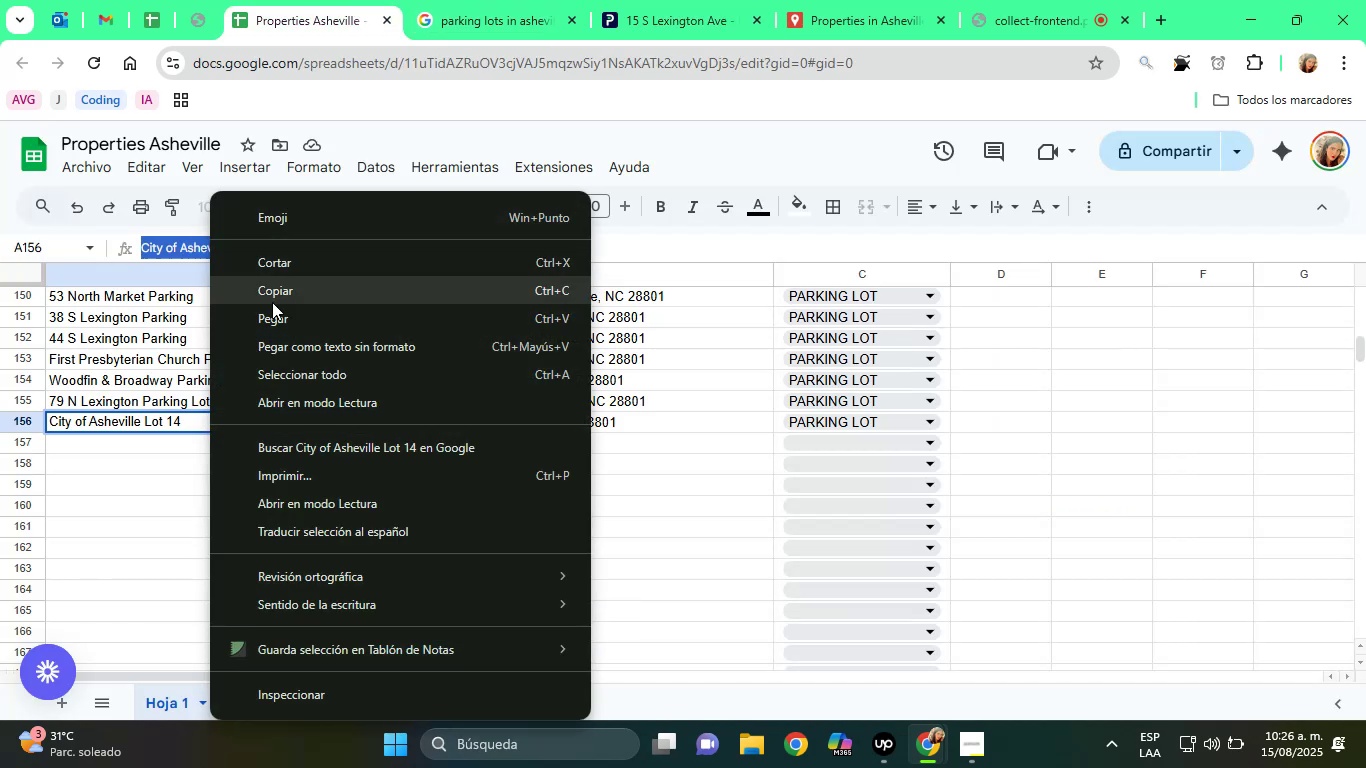 
left_click([272, 302])
 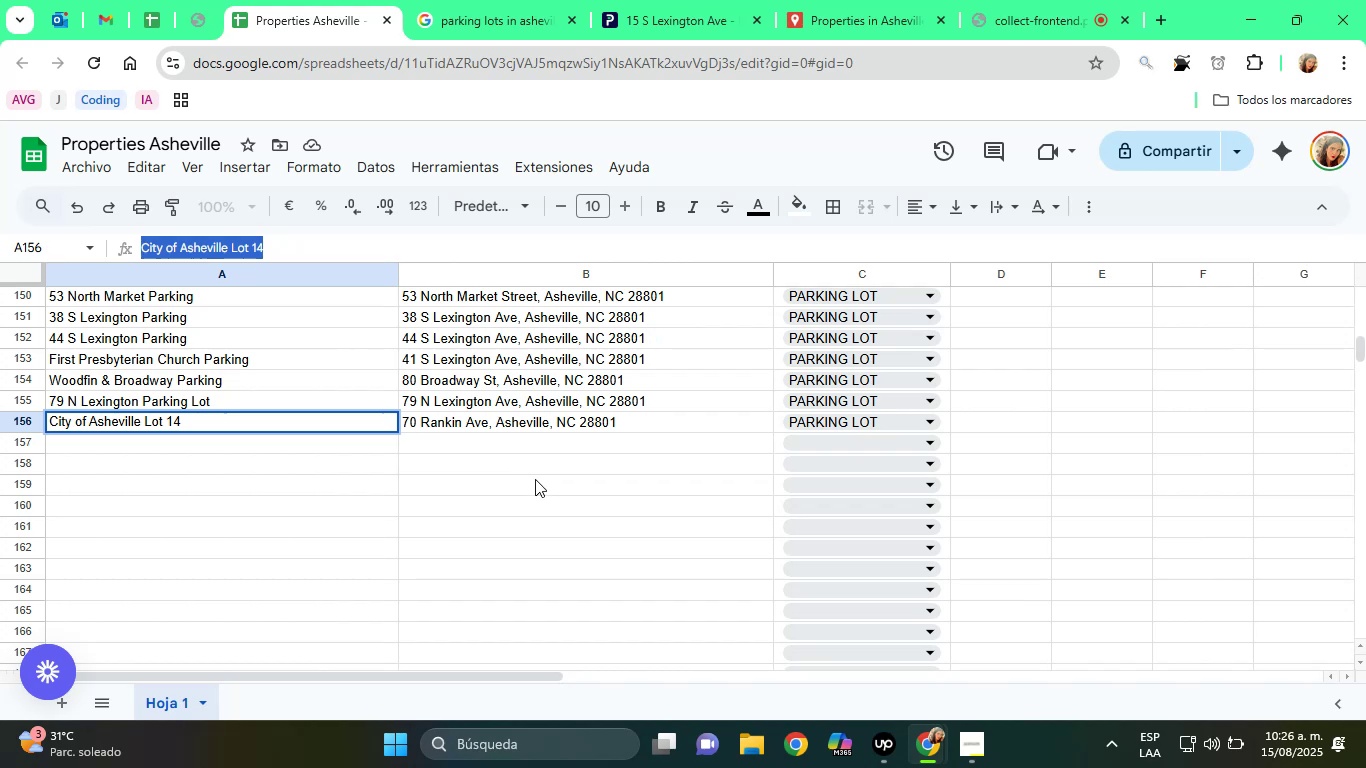 
wait(9.16)
 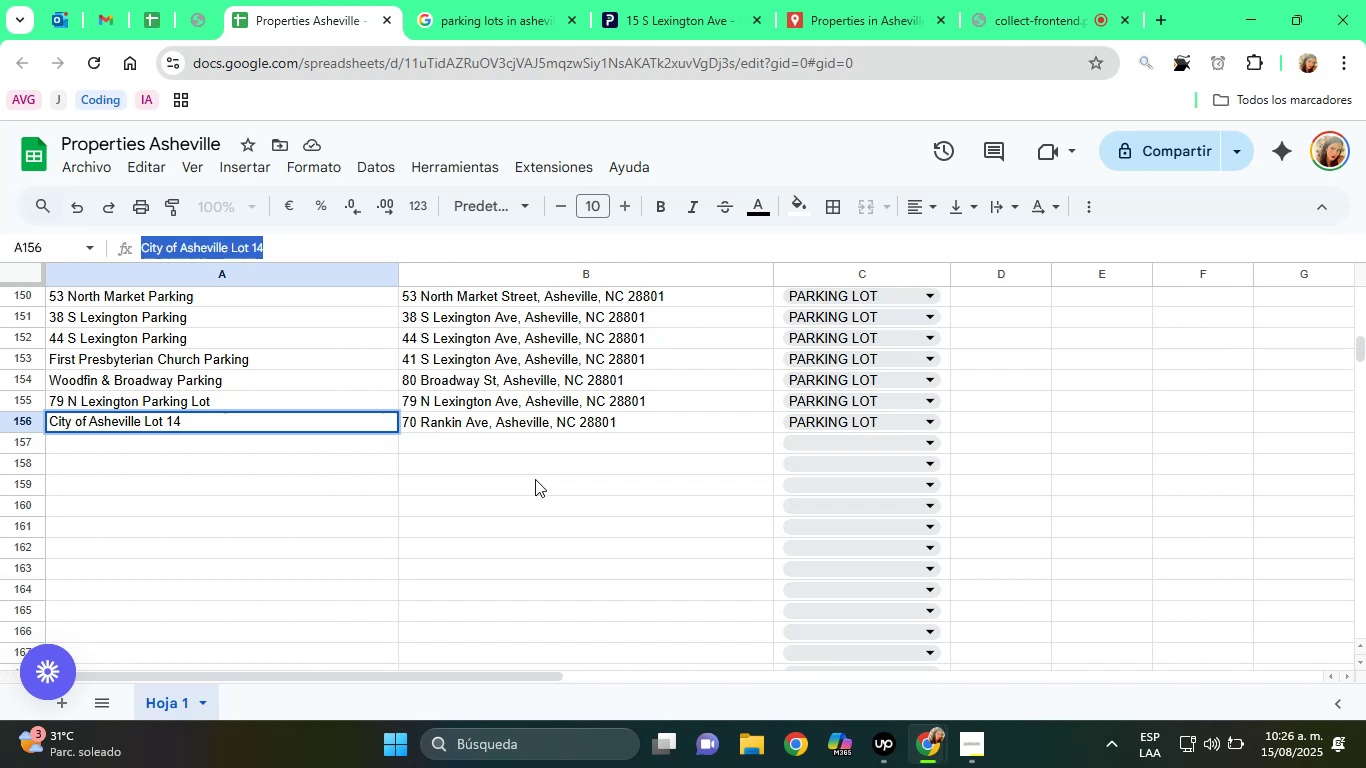 
left_click([870, 0])
 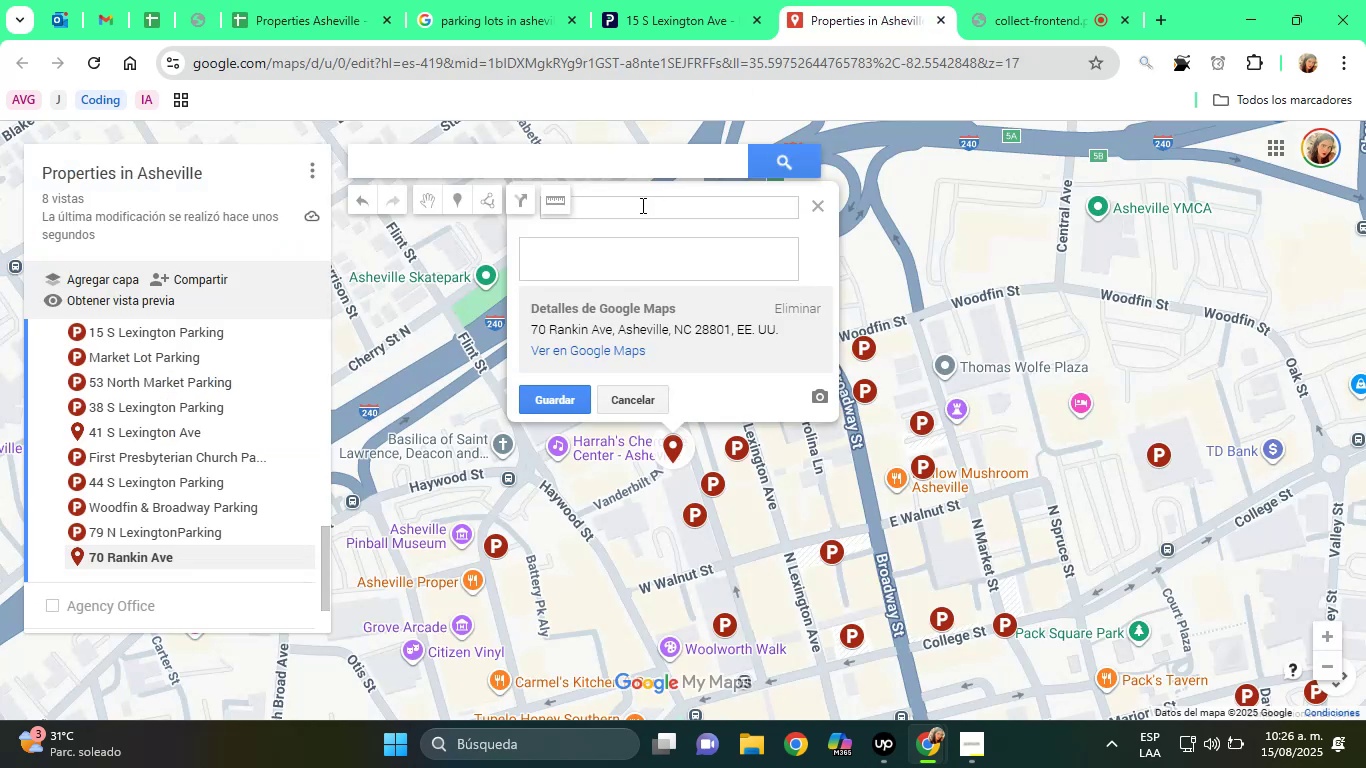 
right_click([641, 205])
 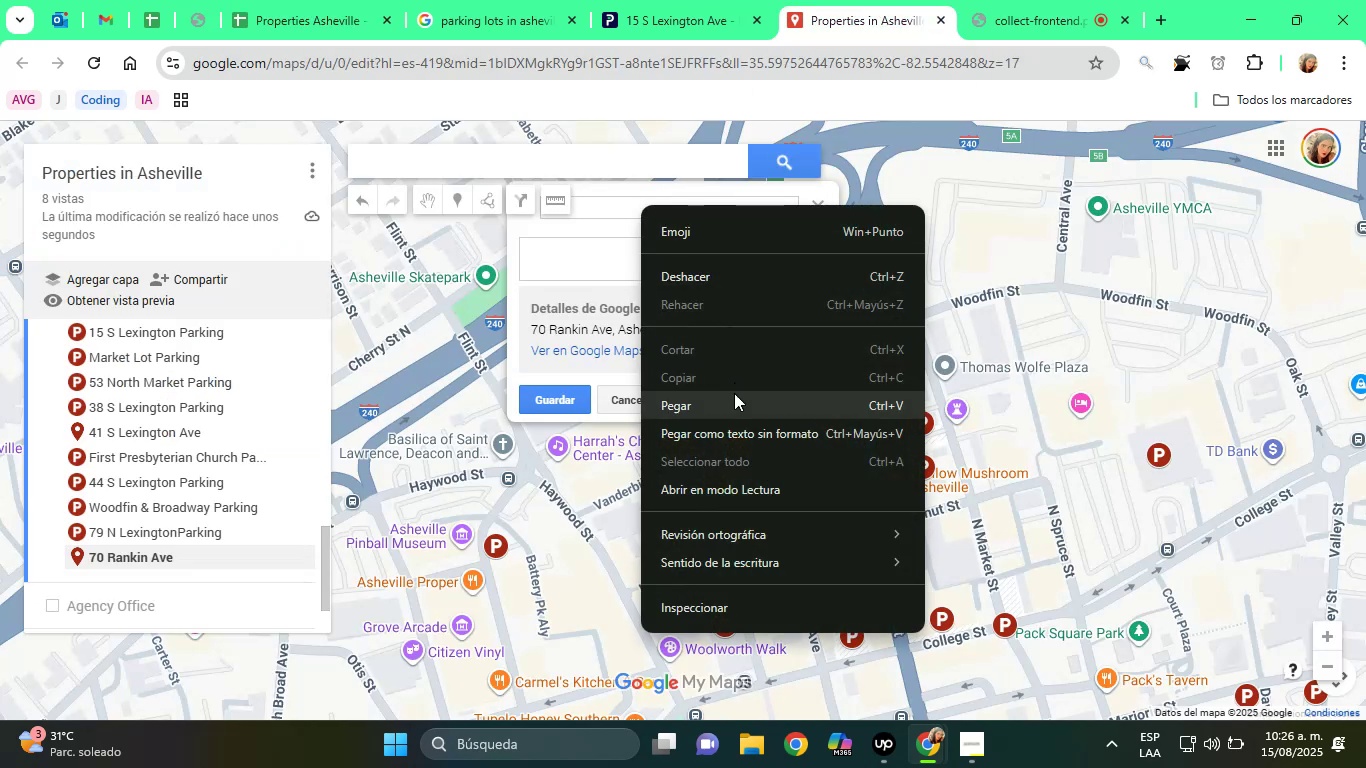 
left_click([734, 394])
 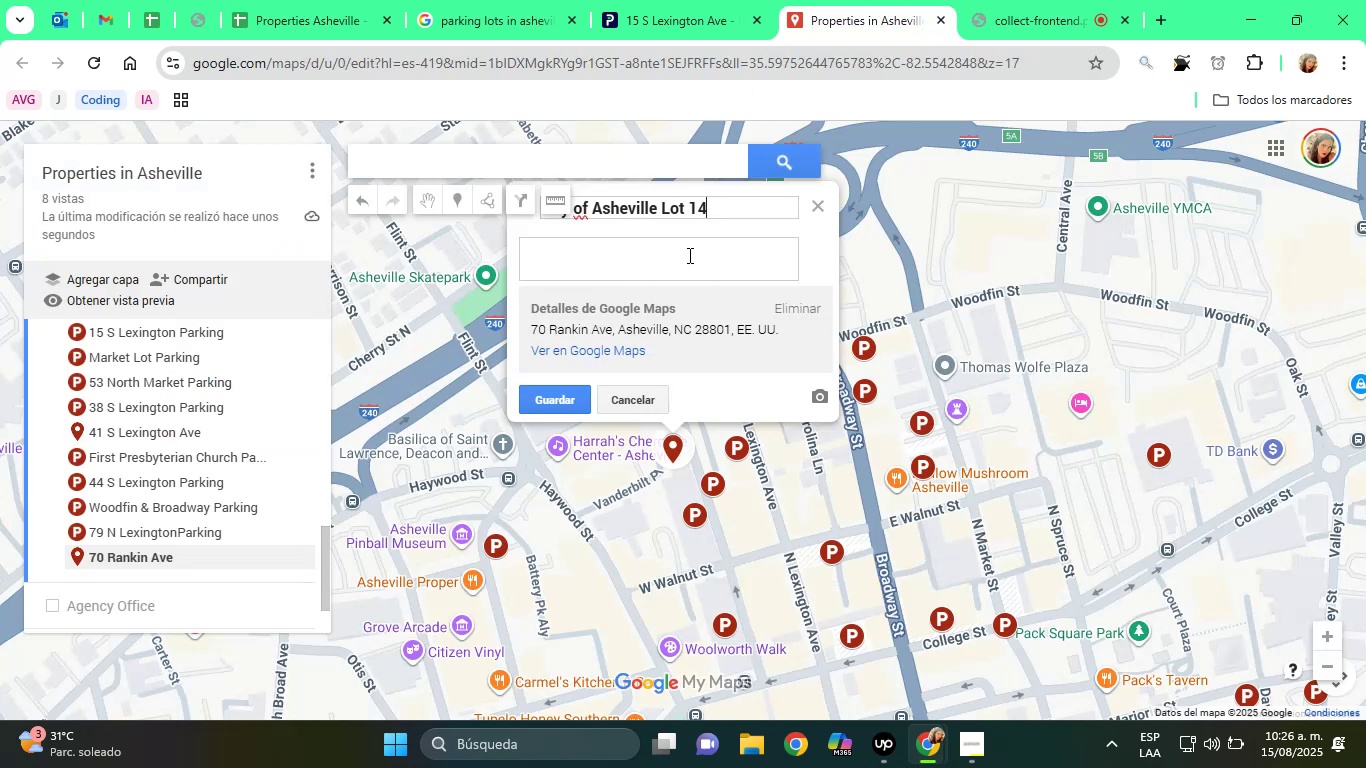 
left_click([687, 254])
 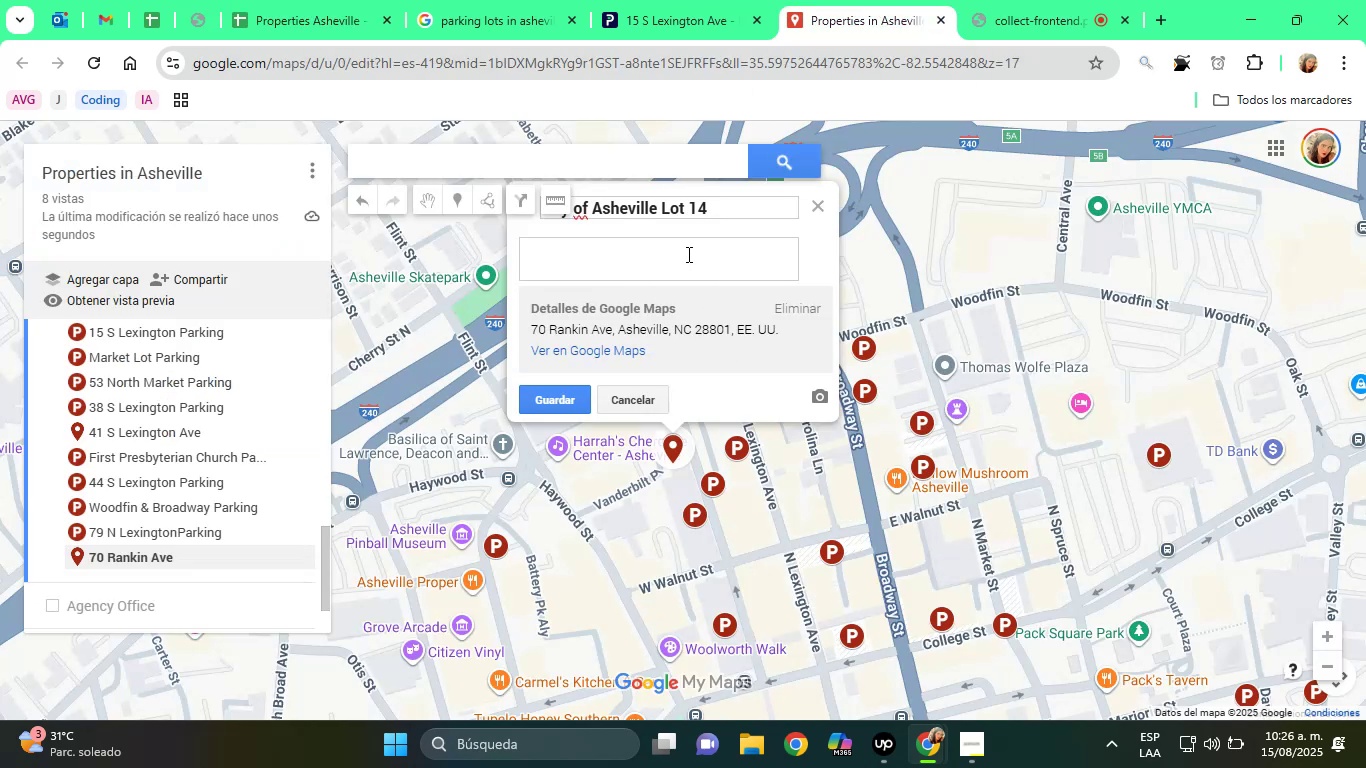 
type(Pro)
key(Backspace)
key(Backspace)
type(arking Lot)
 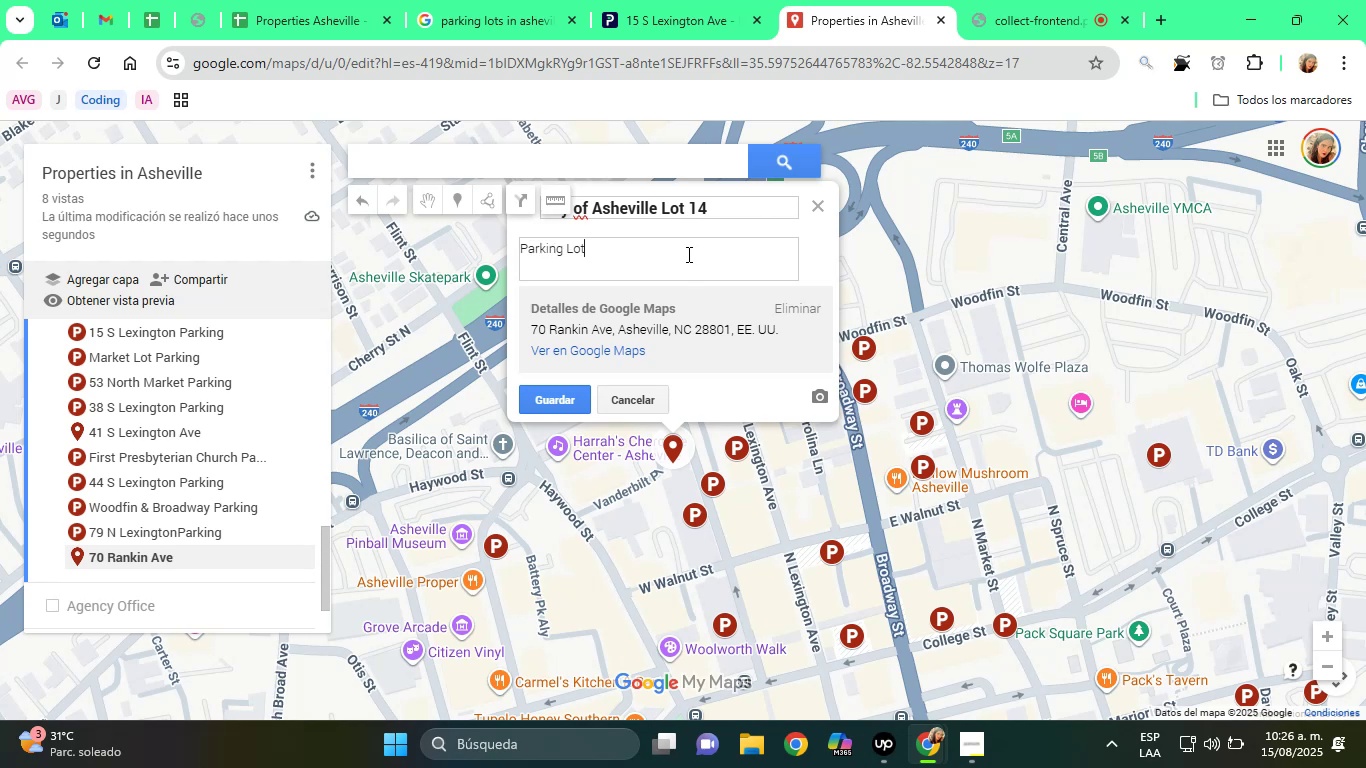 
key(Enter)
 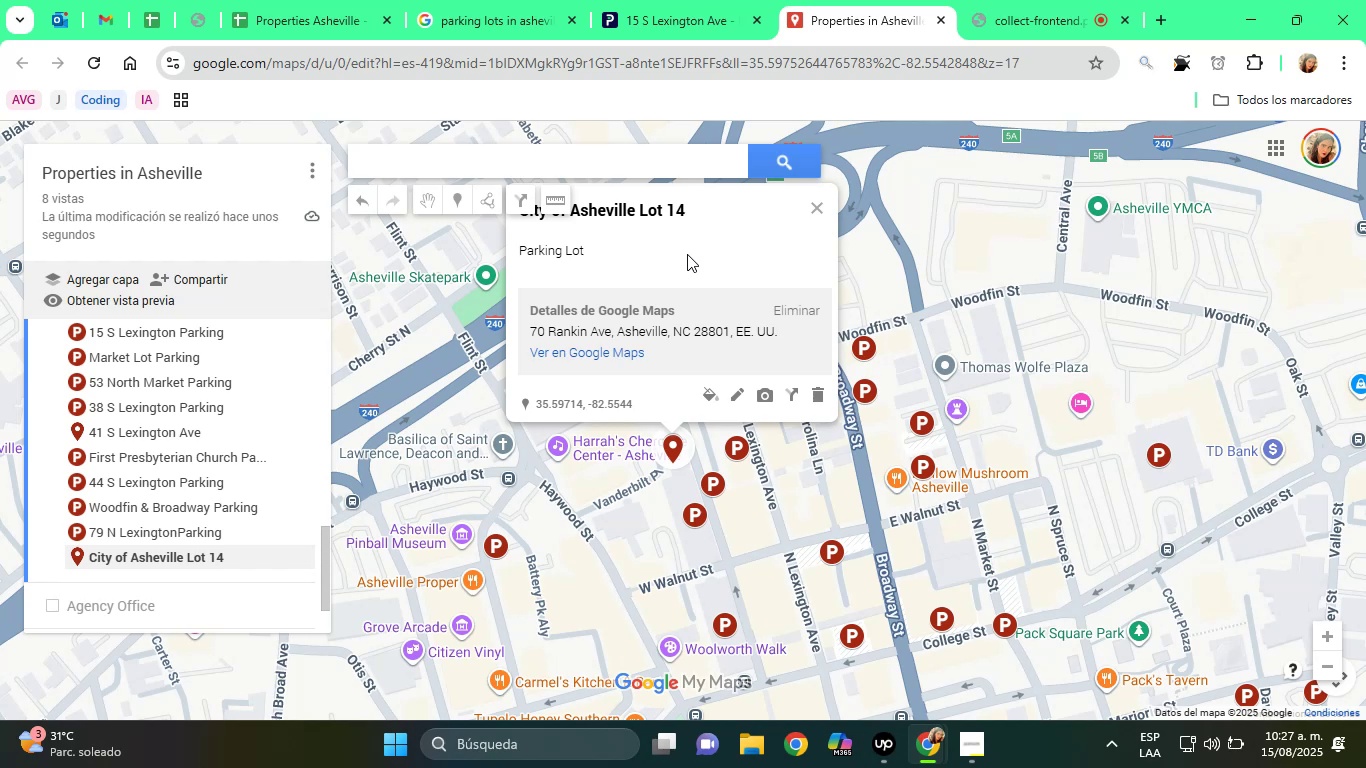 
wait(44.5)
 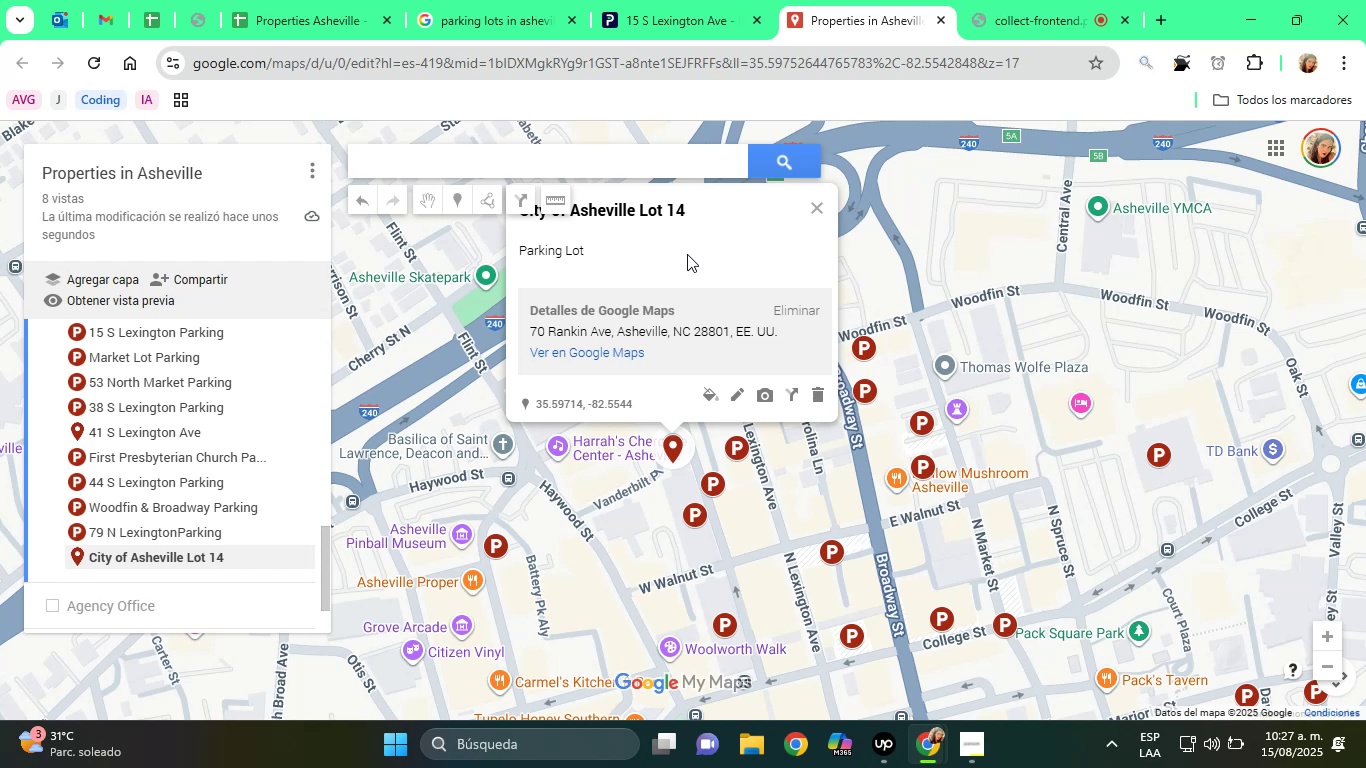 
scroll: coordinate [868, 573], scroll_direction: down, amount: 1.0
 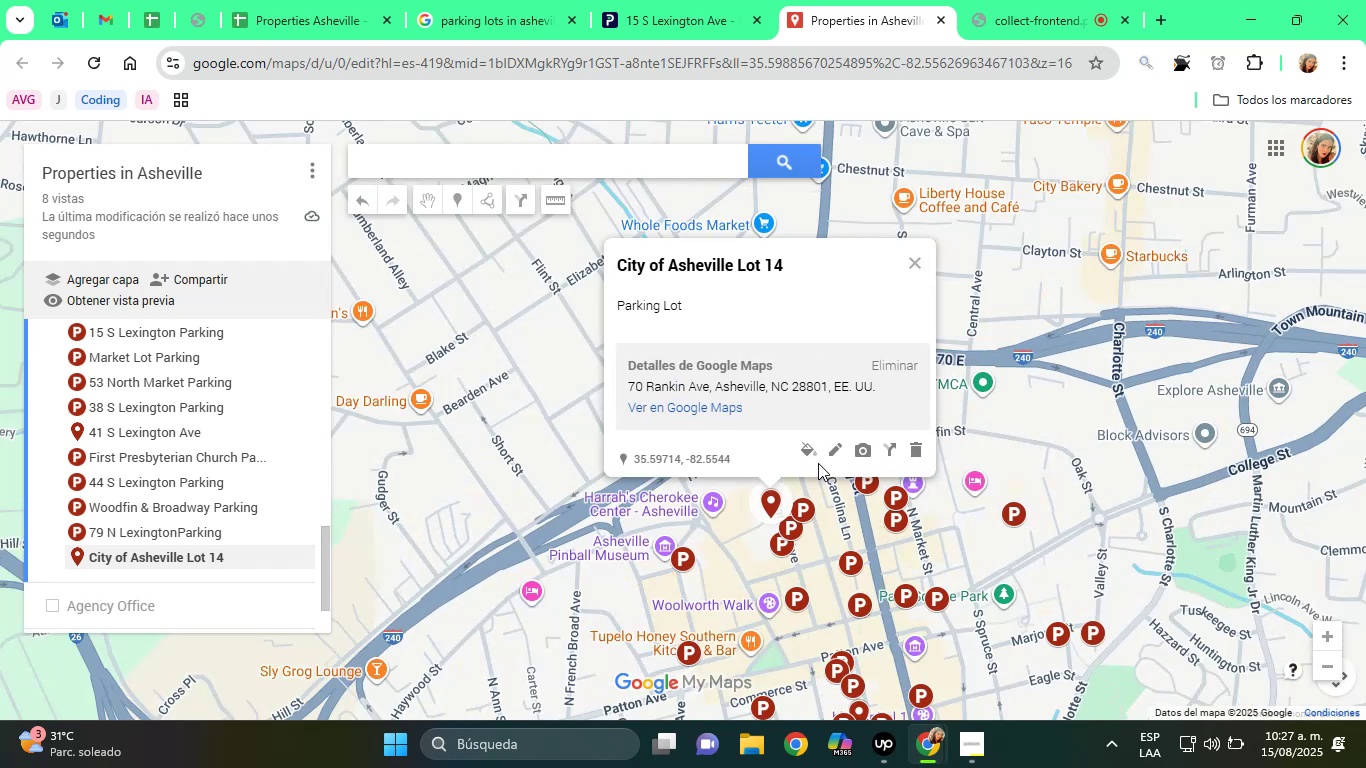 
left_click([805, 452])
 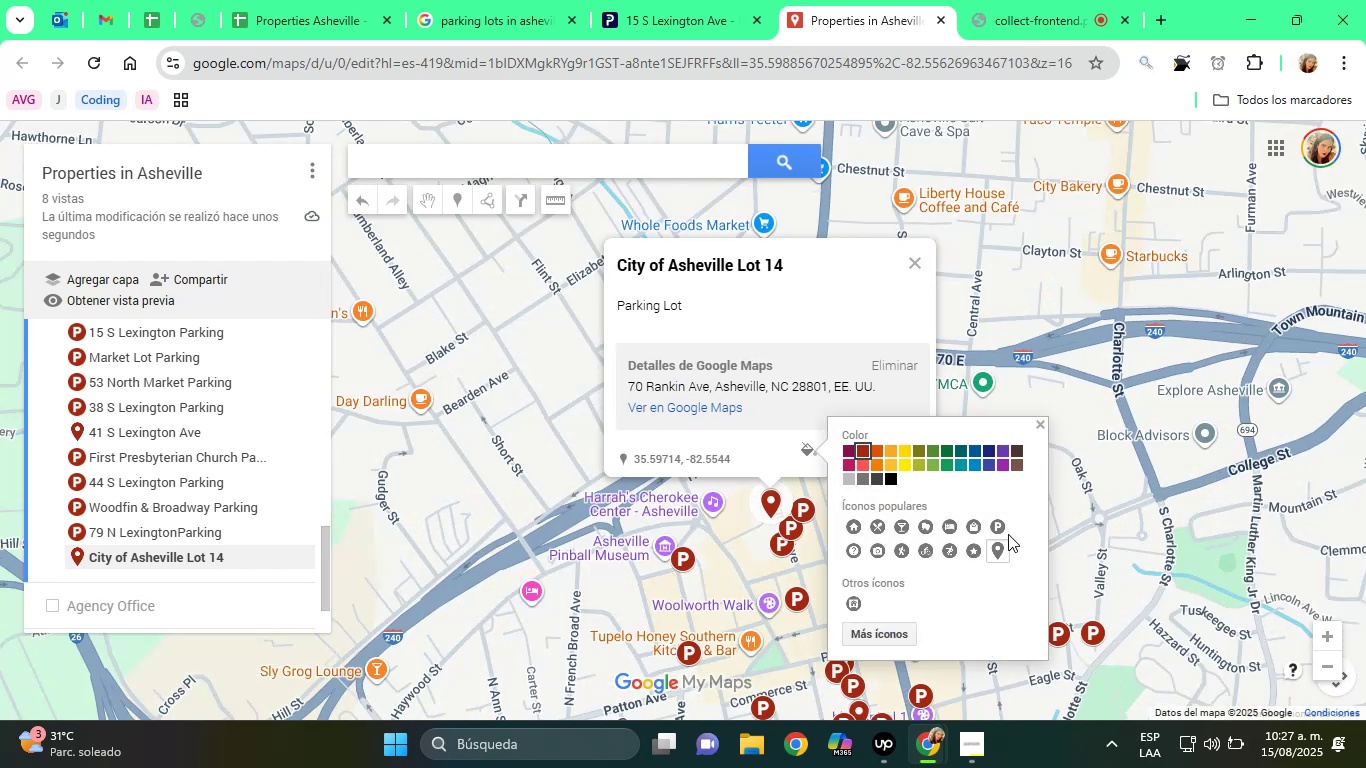 
left_click([1000, 528])
 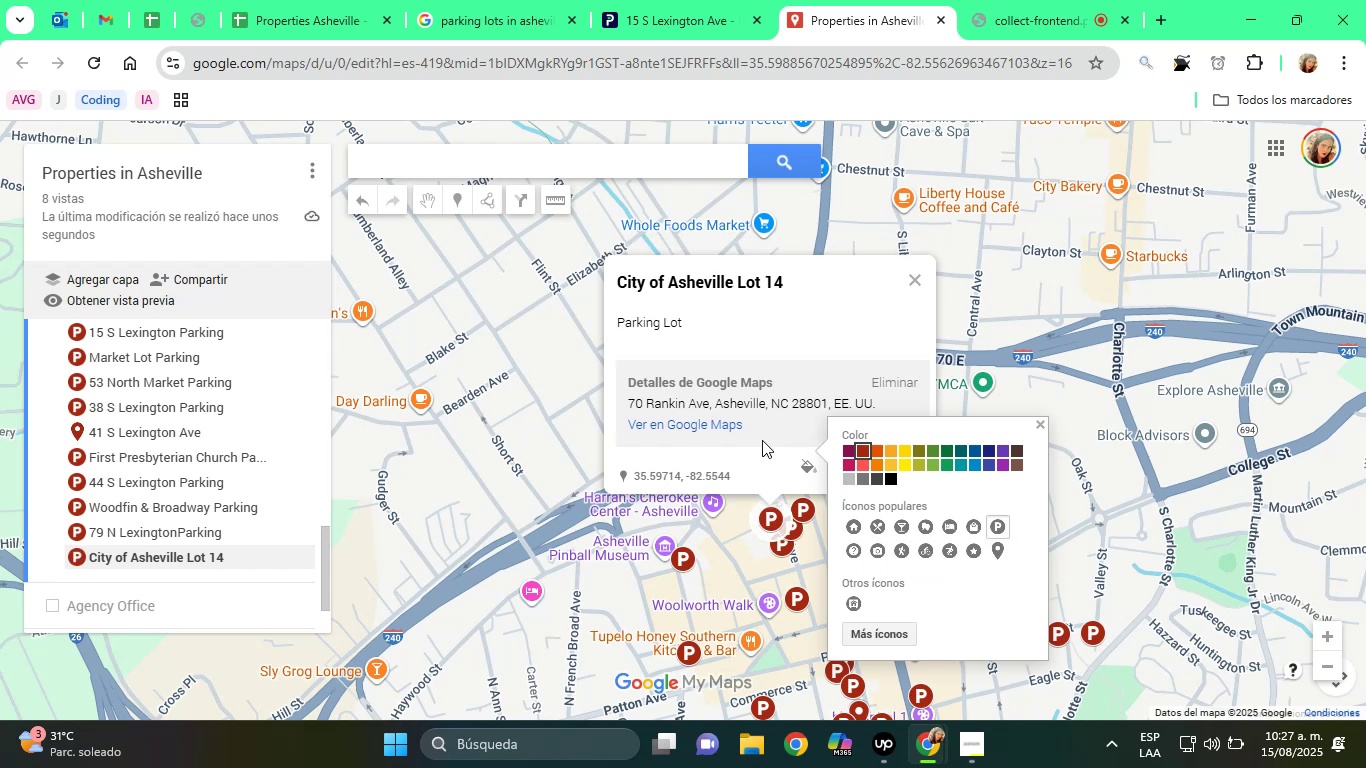 
wait(5.71)
 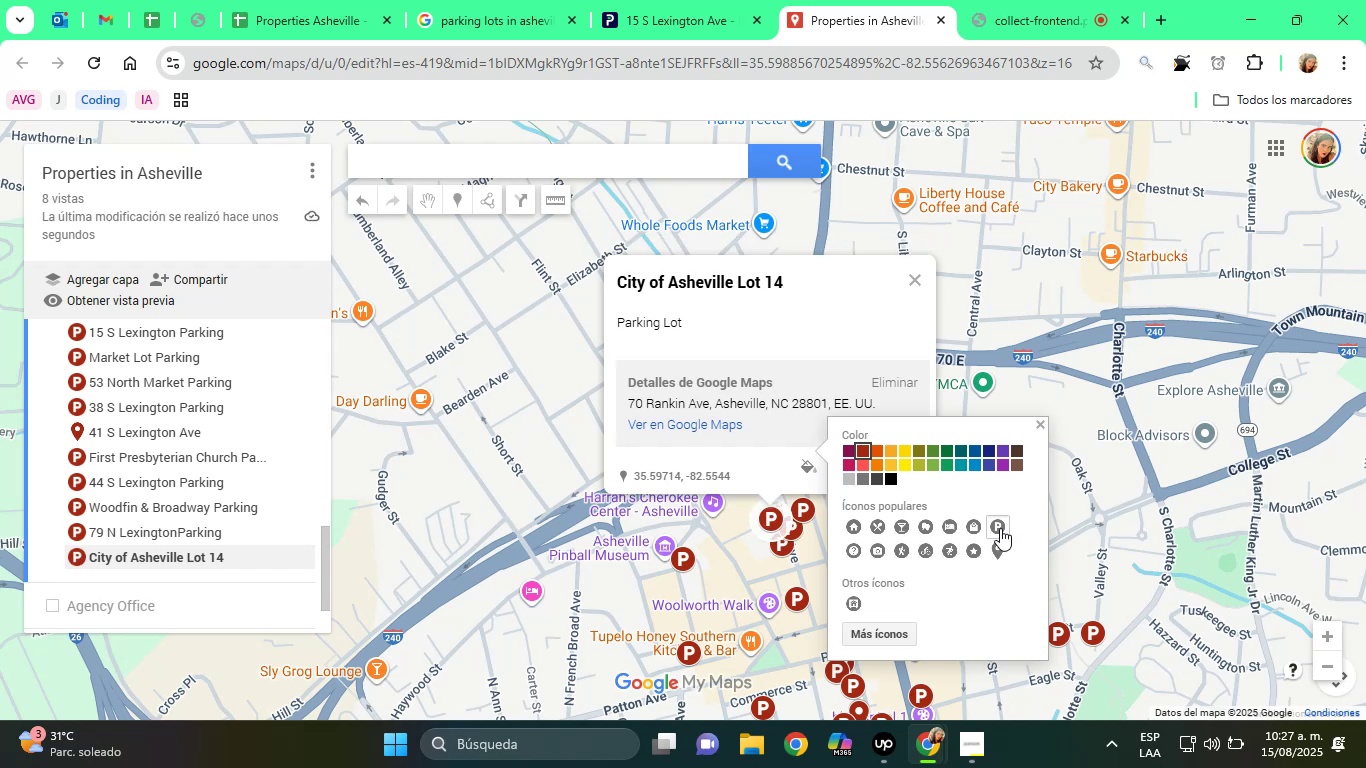 
left_click([676, 0])
 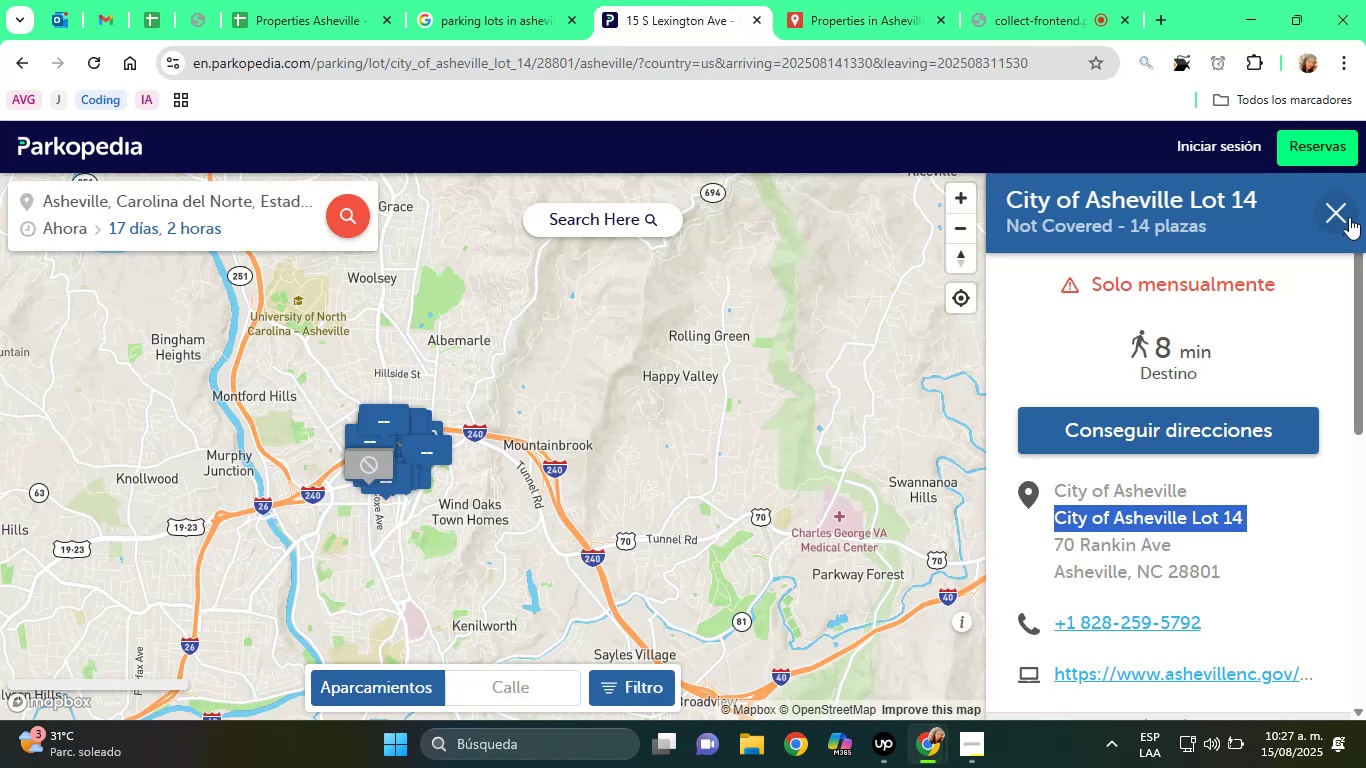 
left_click([1349, 217])
 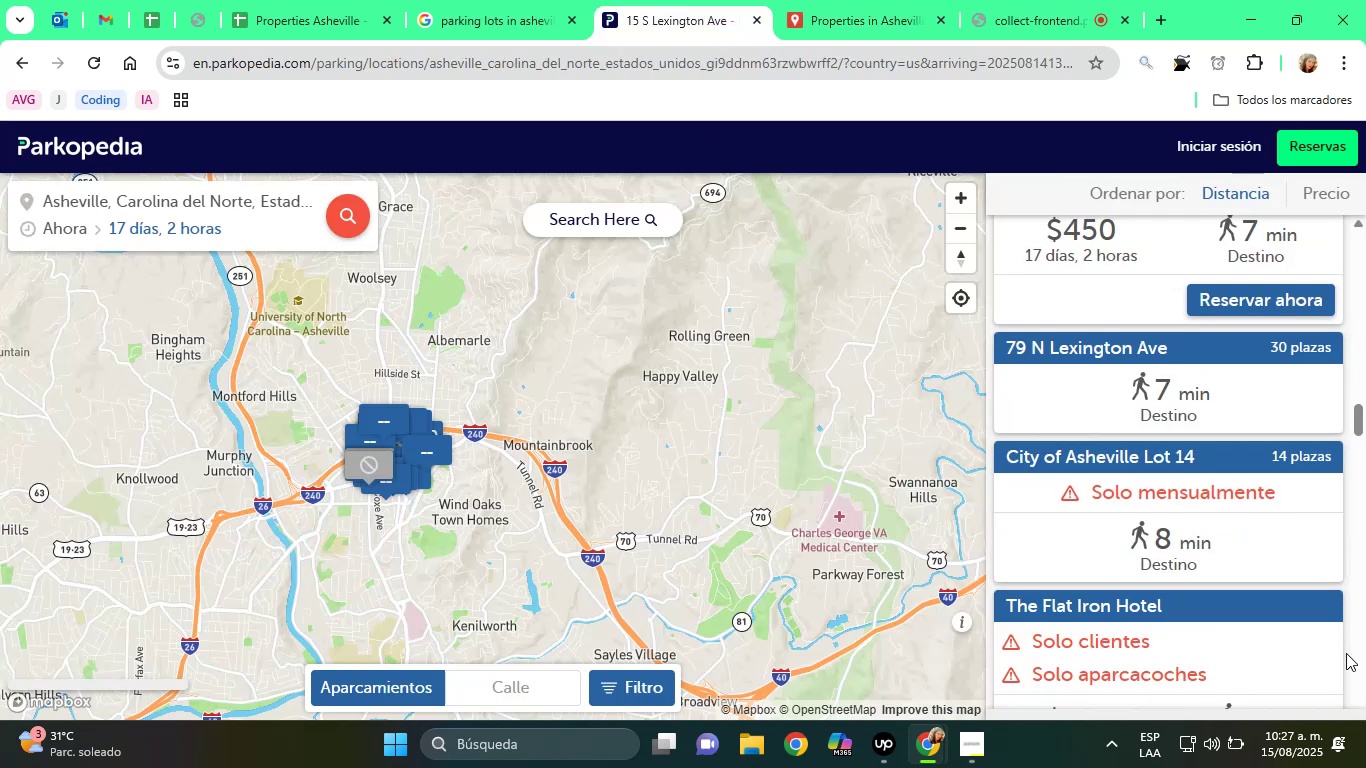 
scroll: coordinate [1261, 551], scroll_direction: down, amount: 1.0
 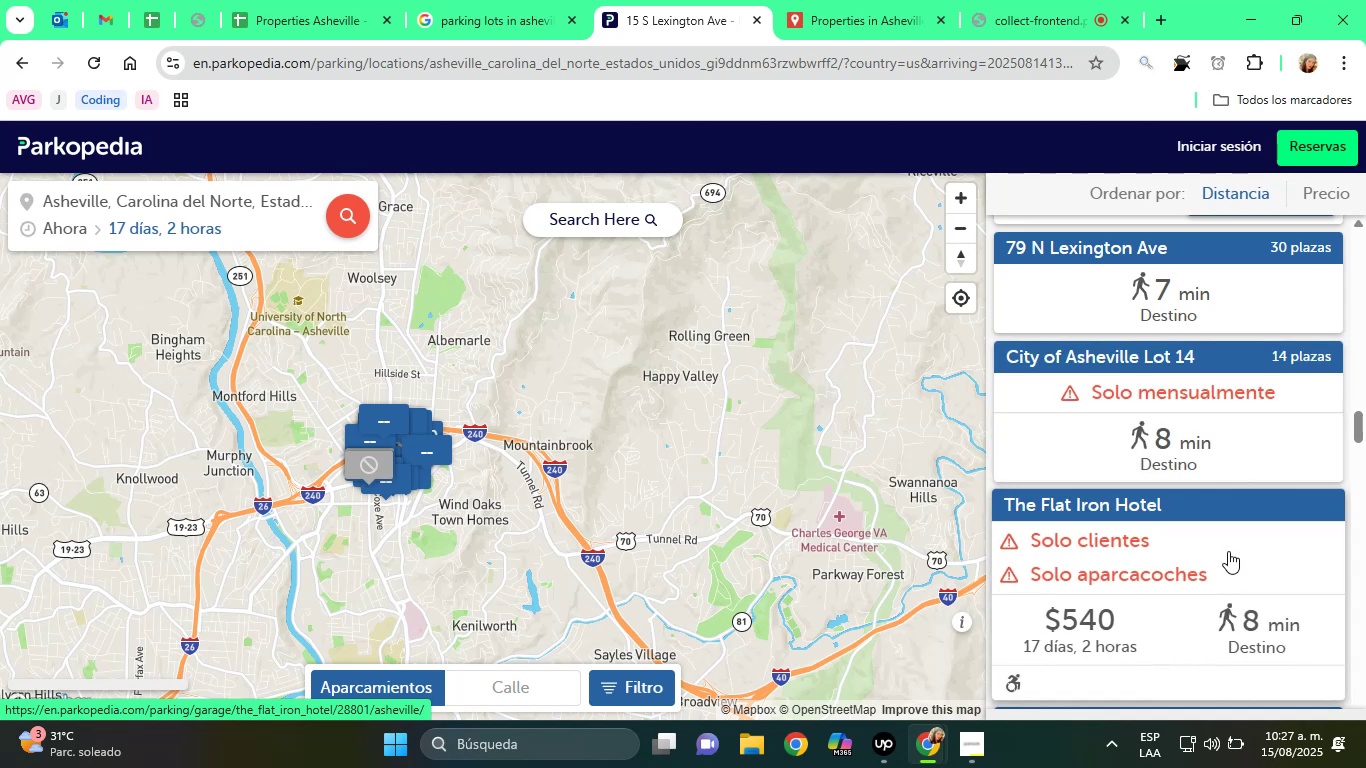 
wait(6.12)
 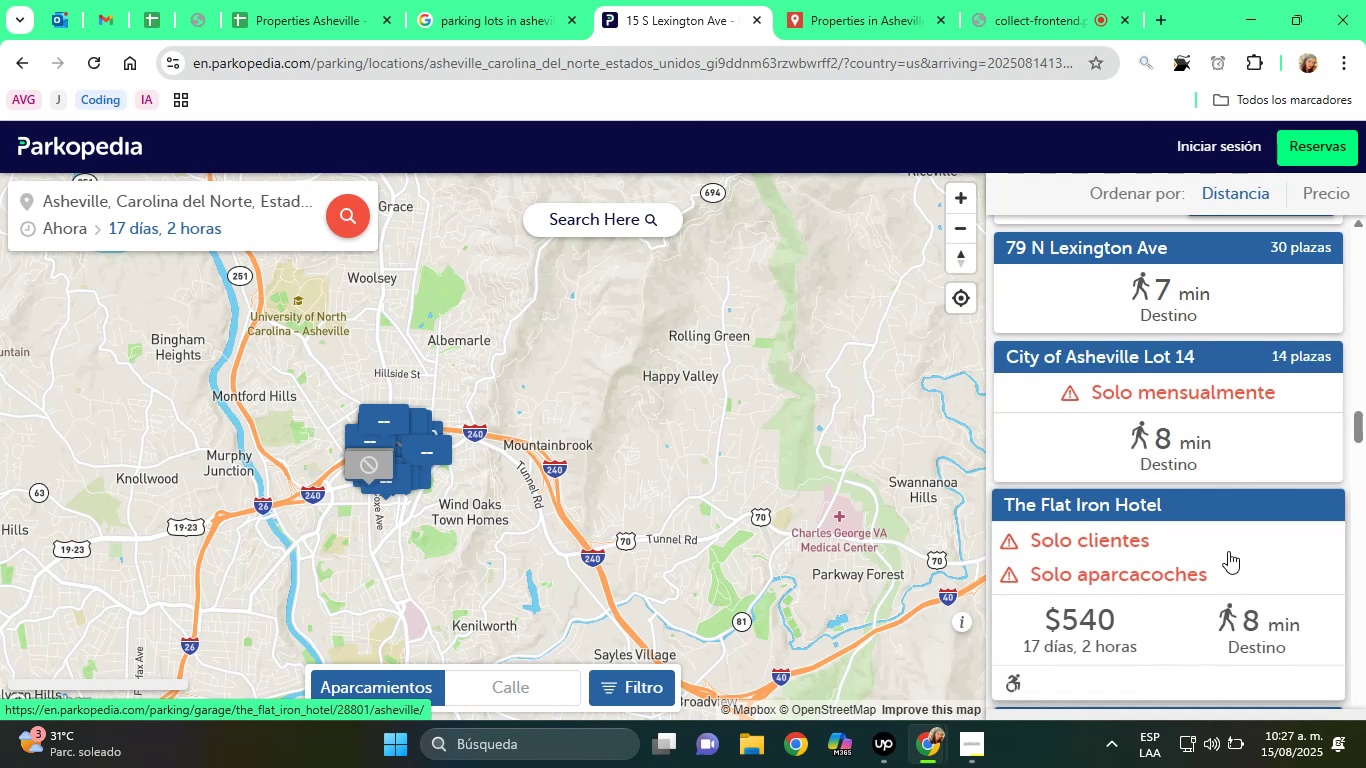 
left_click([1107, 497])
 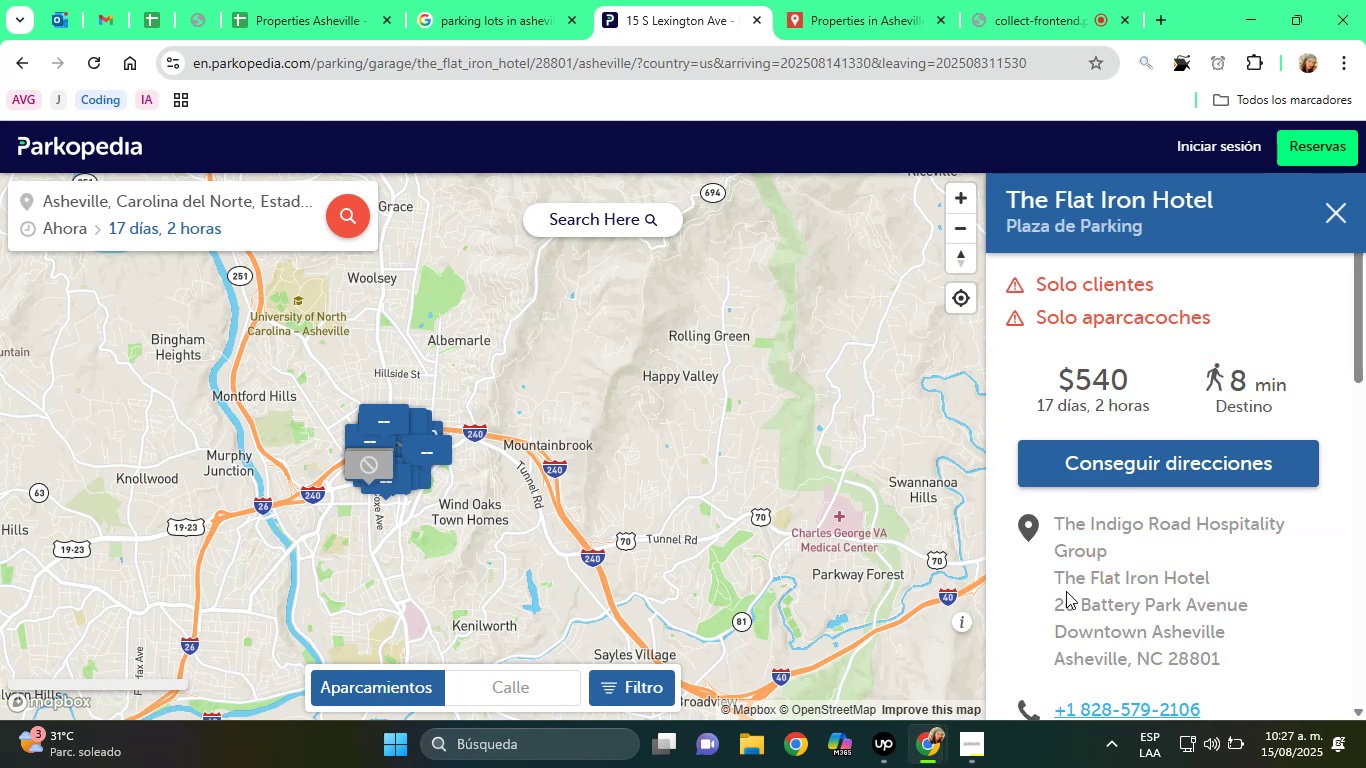 
left_click_drag(start_coordinate=[1052, 602], to_coordinate=[1212, 655])
 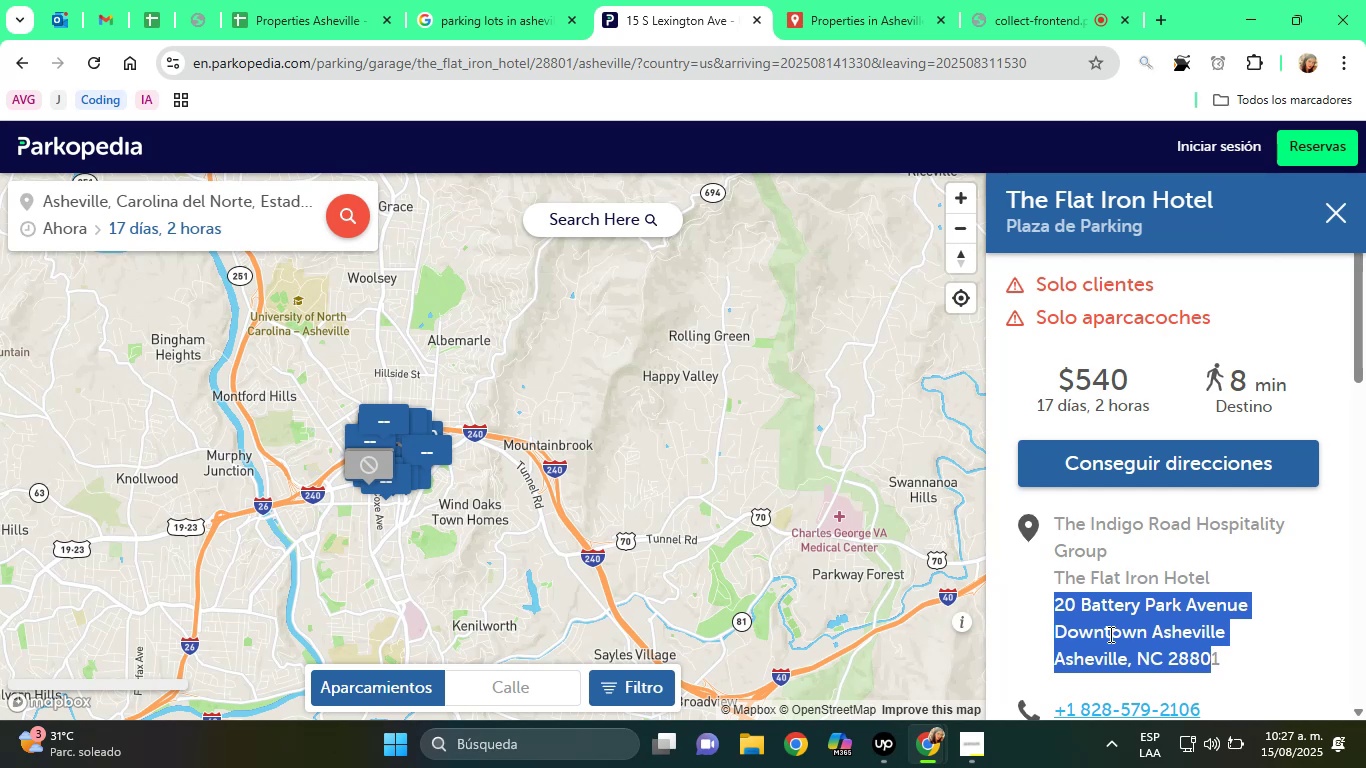 
right_click([1109, 634])
 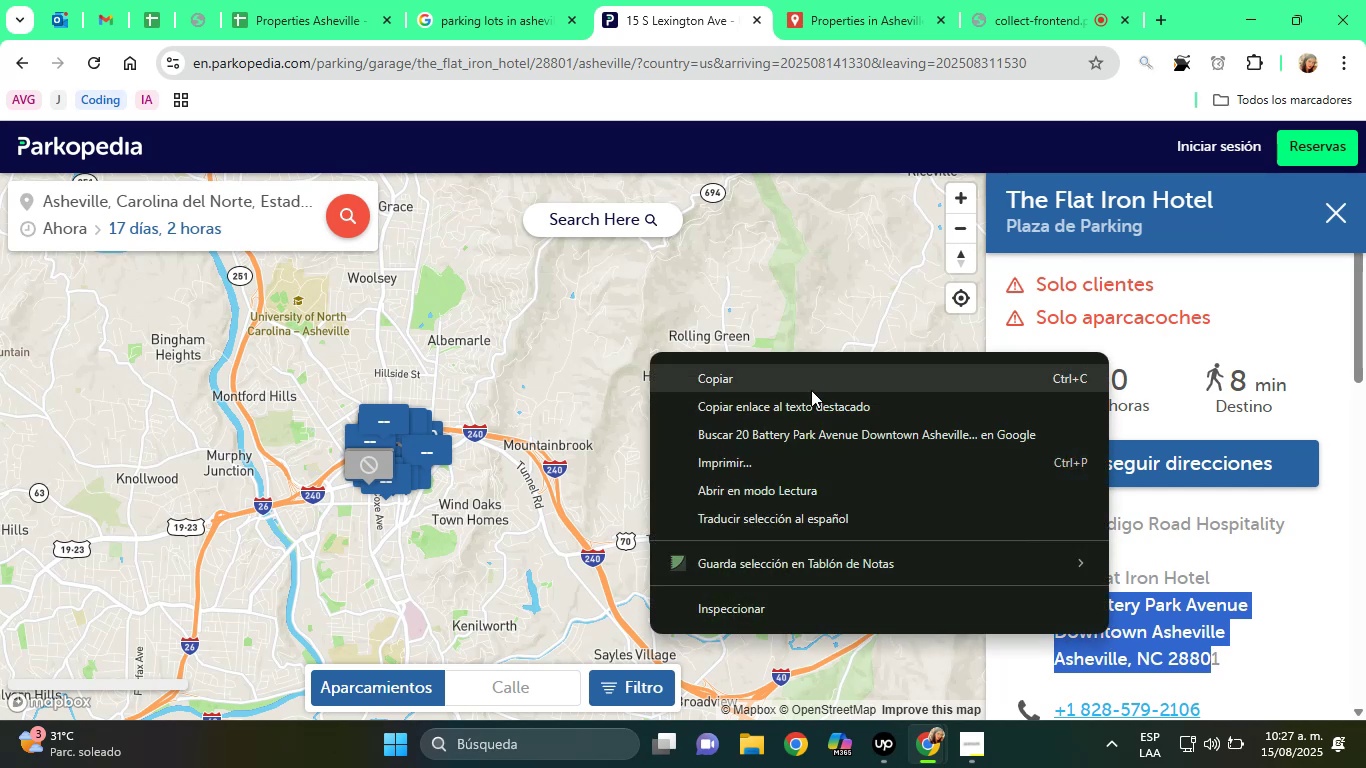 
left_click([801, 385])
 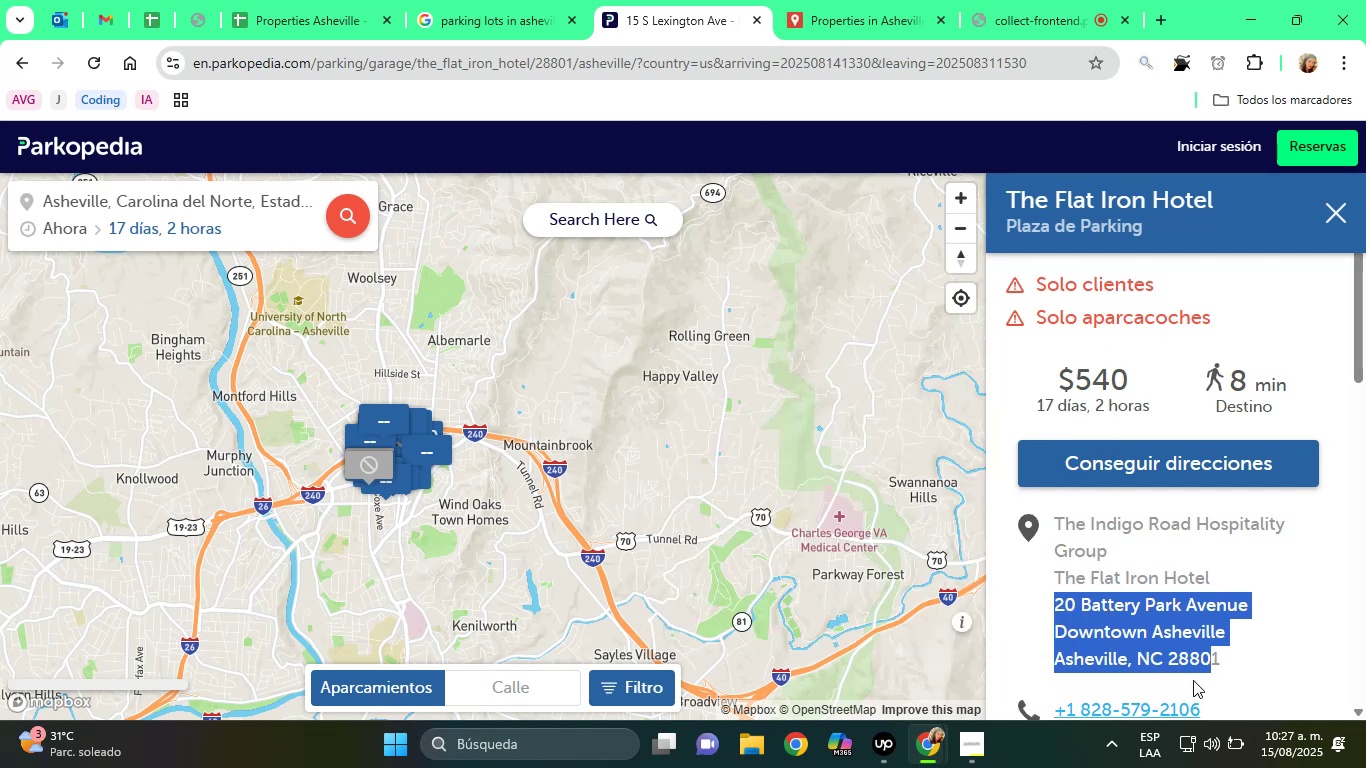 
left_click([1184, 659])
 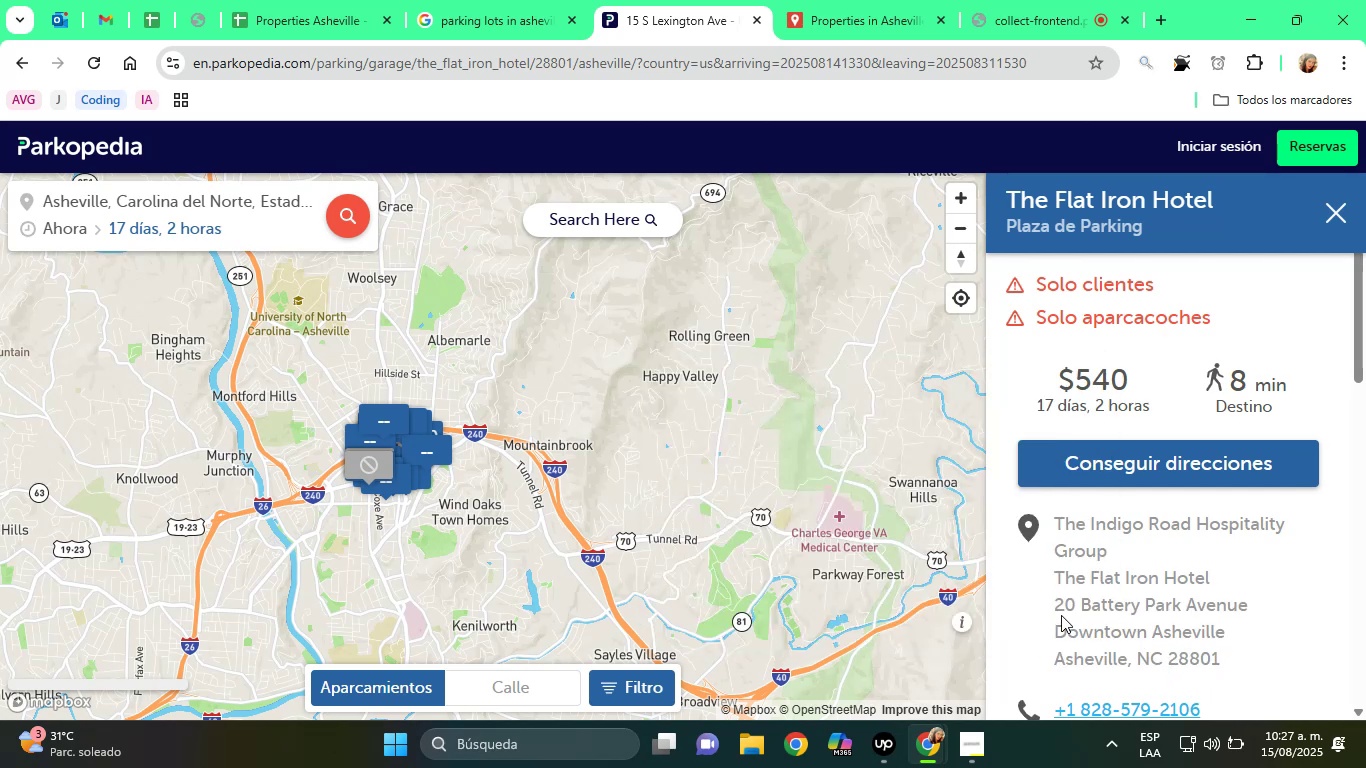 
left_click_drag(start_coordinate=[1050, 601], to_coordinate=[1221, 658])
 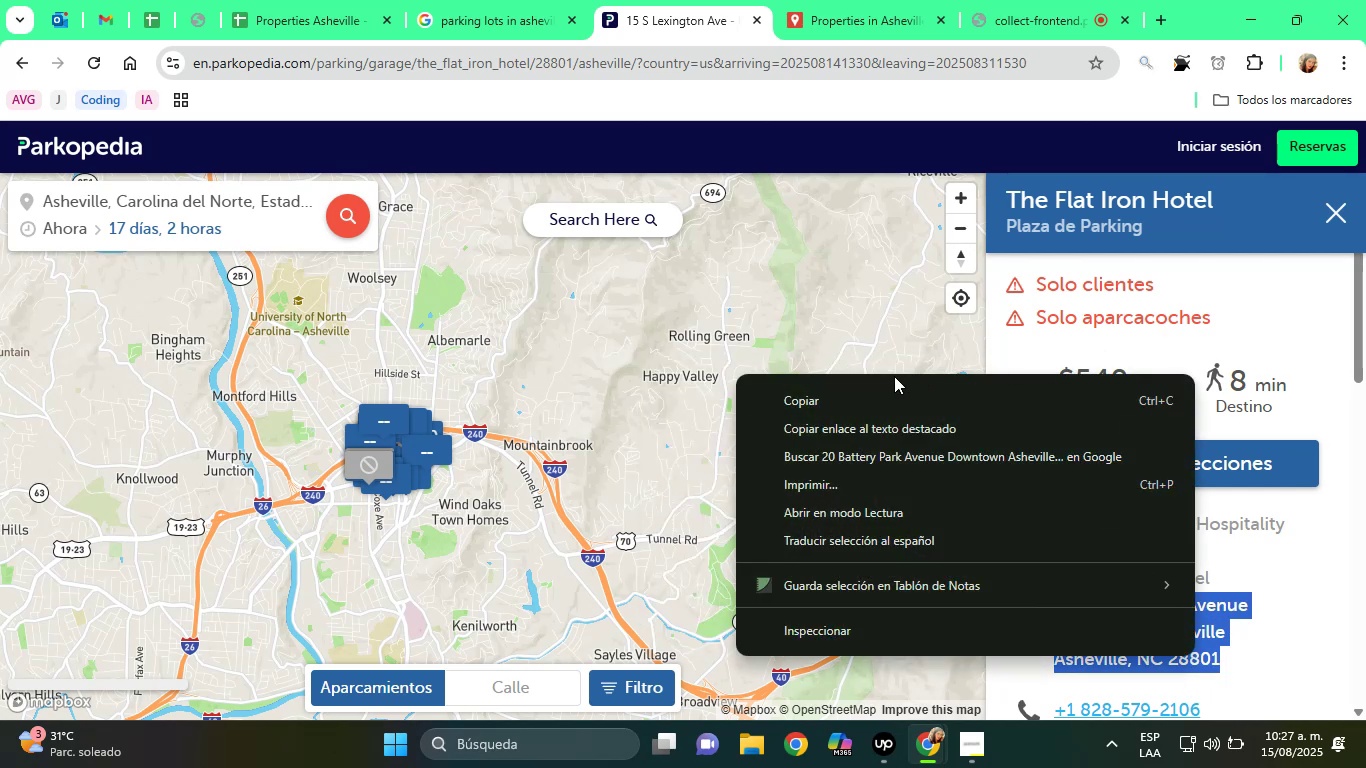 
left_click([865, 397])
 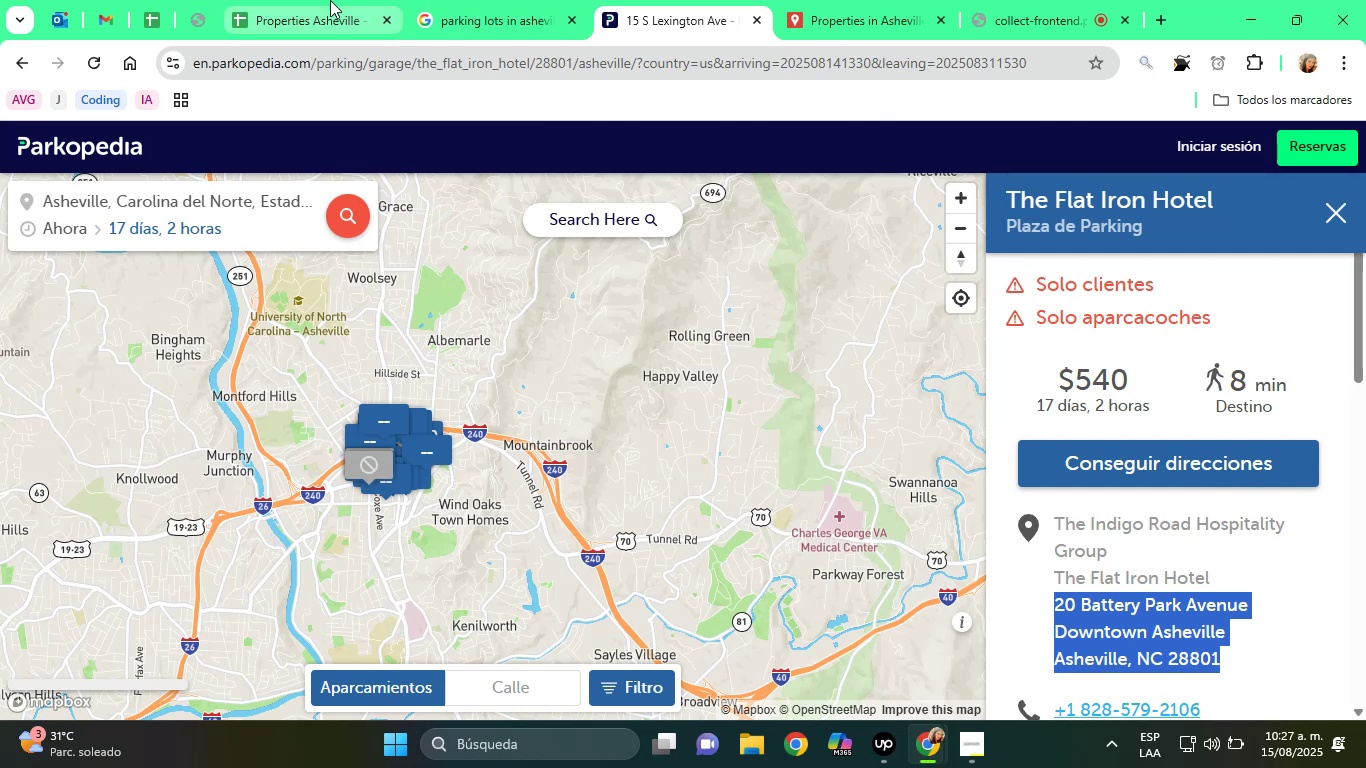 
left_click([330, 0])
 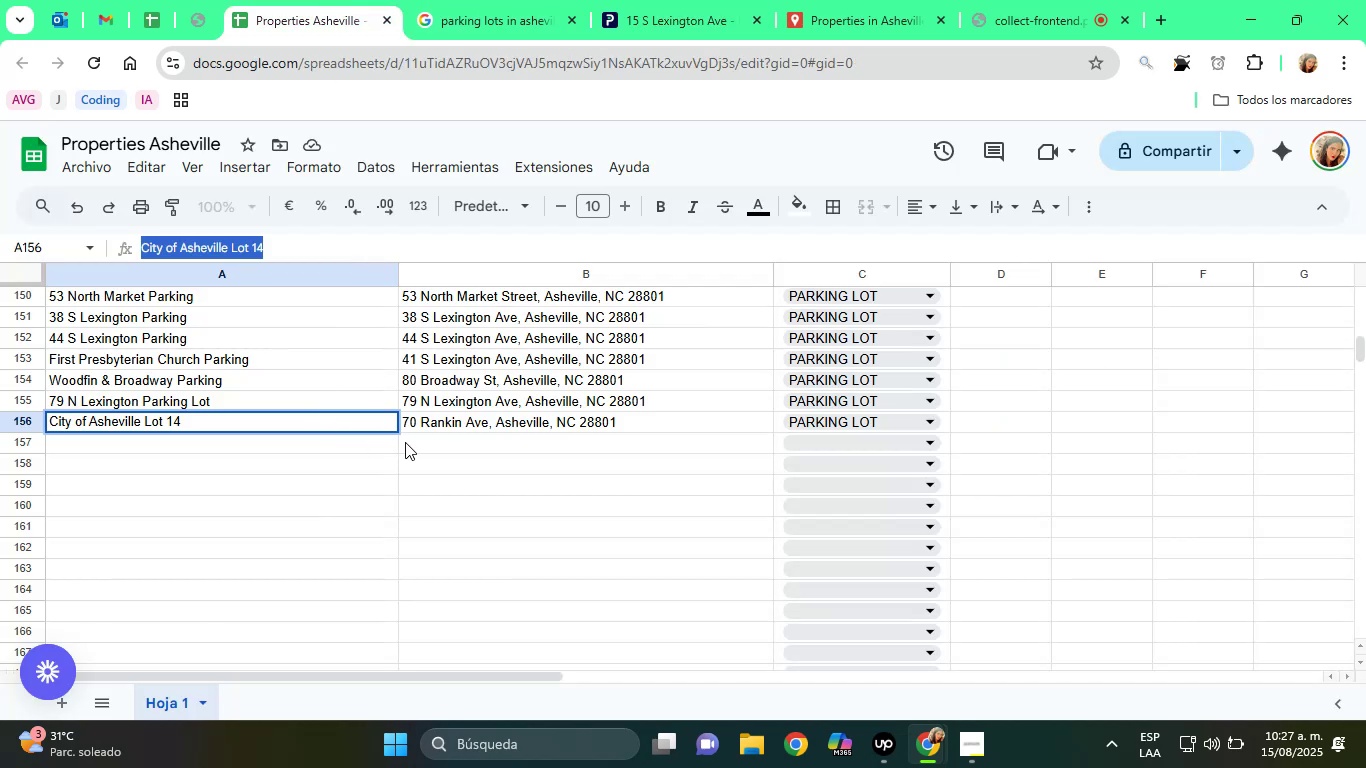 
left_click([408, 442])
 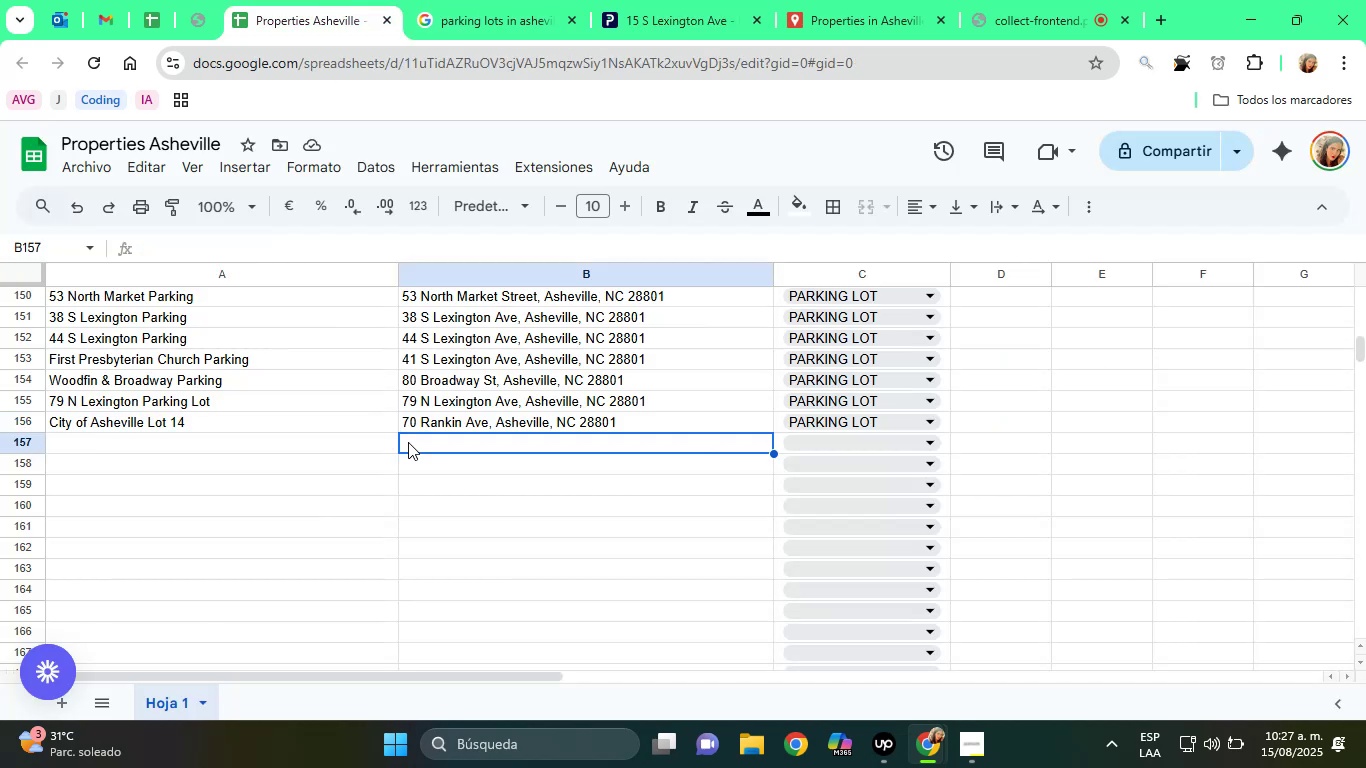 
right_click([408, 442])
 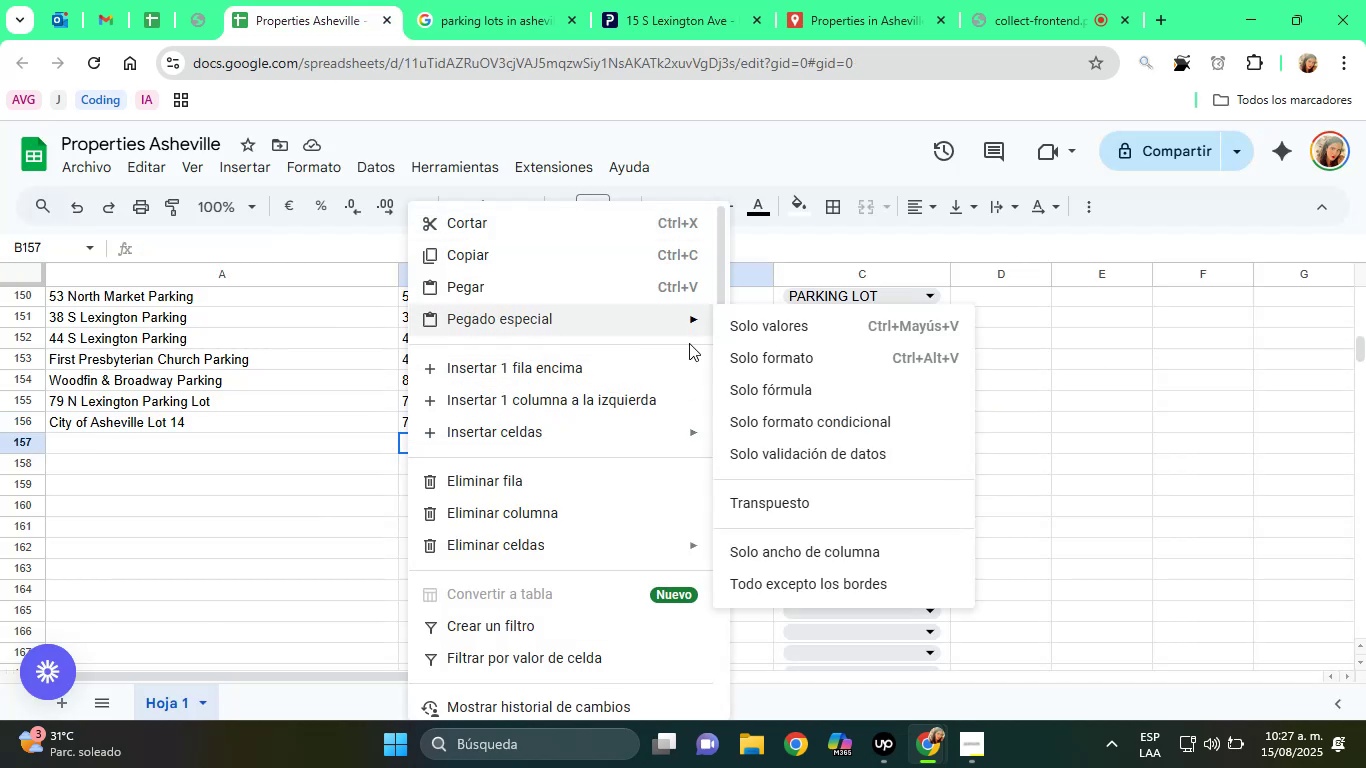 
left_click([744, 337])
 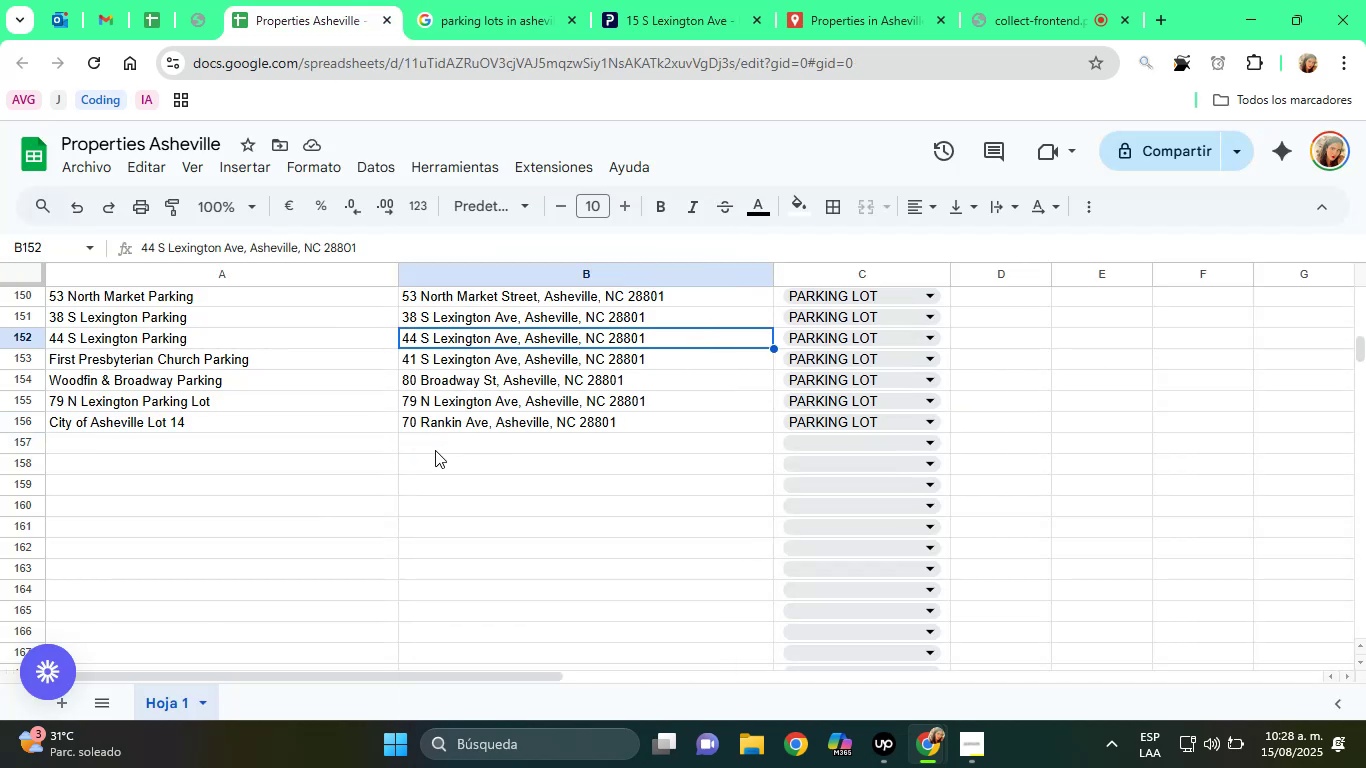 
left_click([433, 447])
 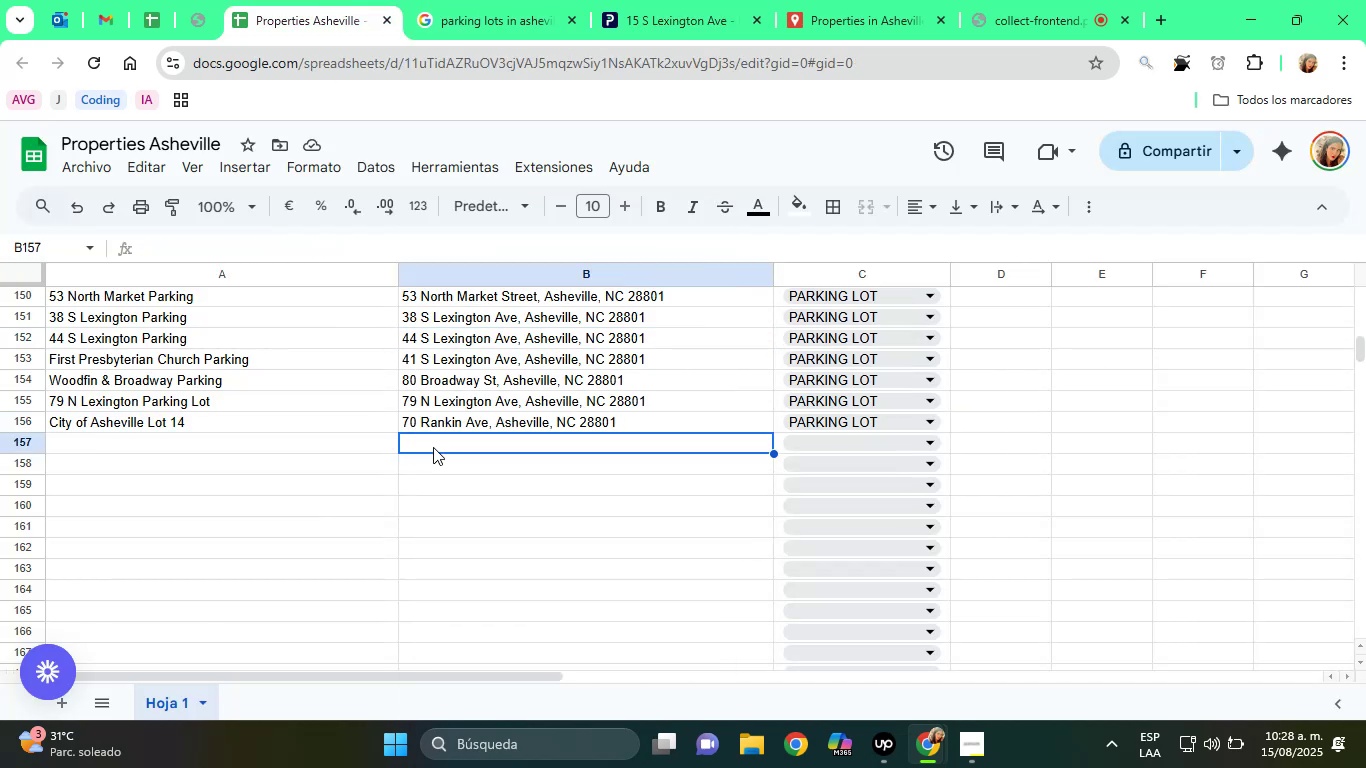 
right_click([433, 447])
 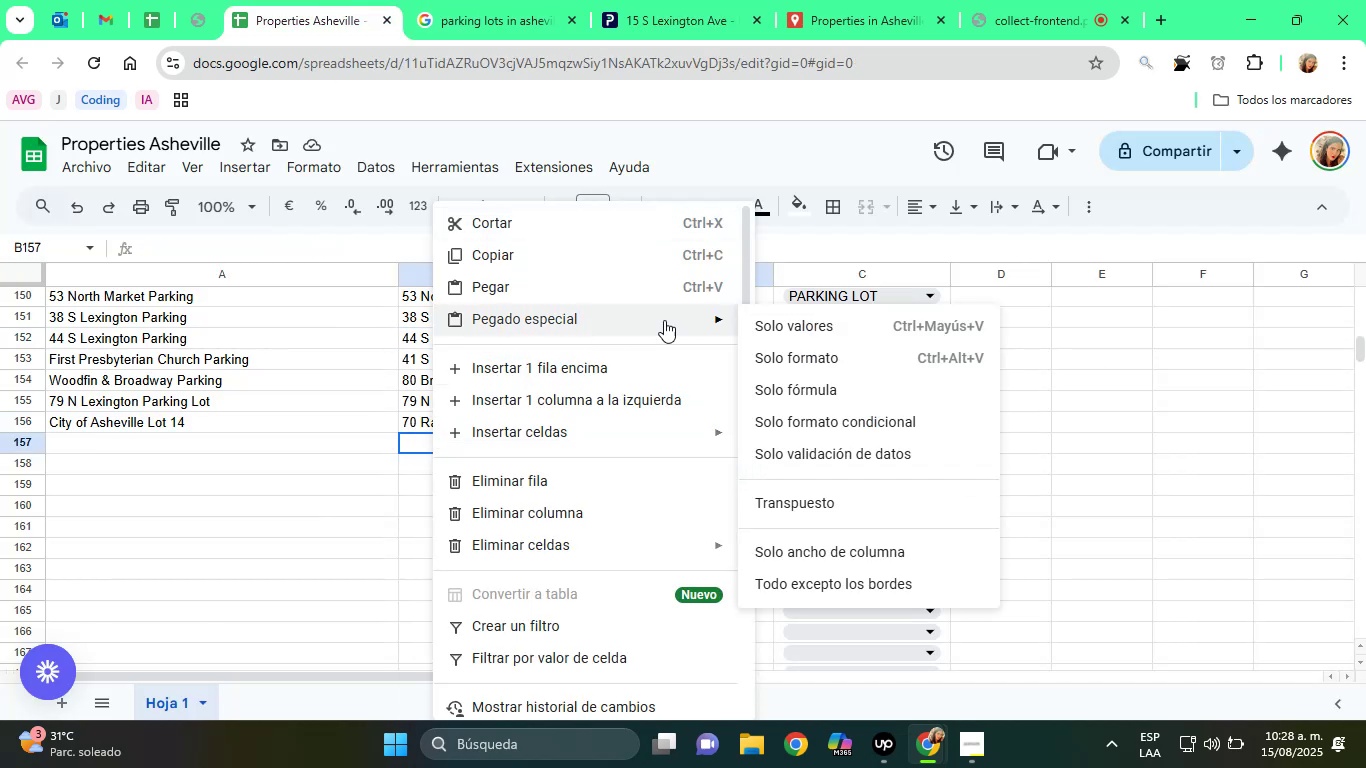 
left_click([811, 328])
 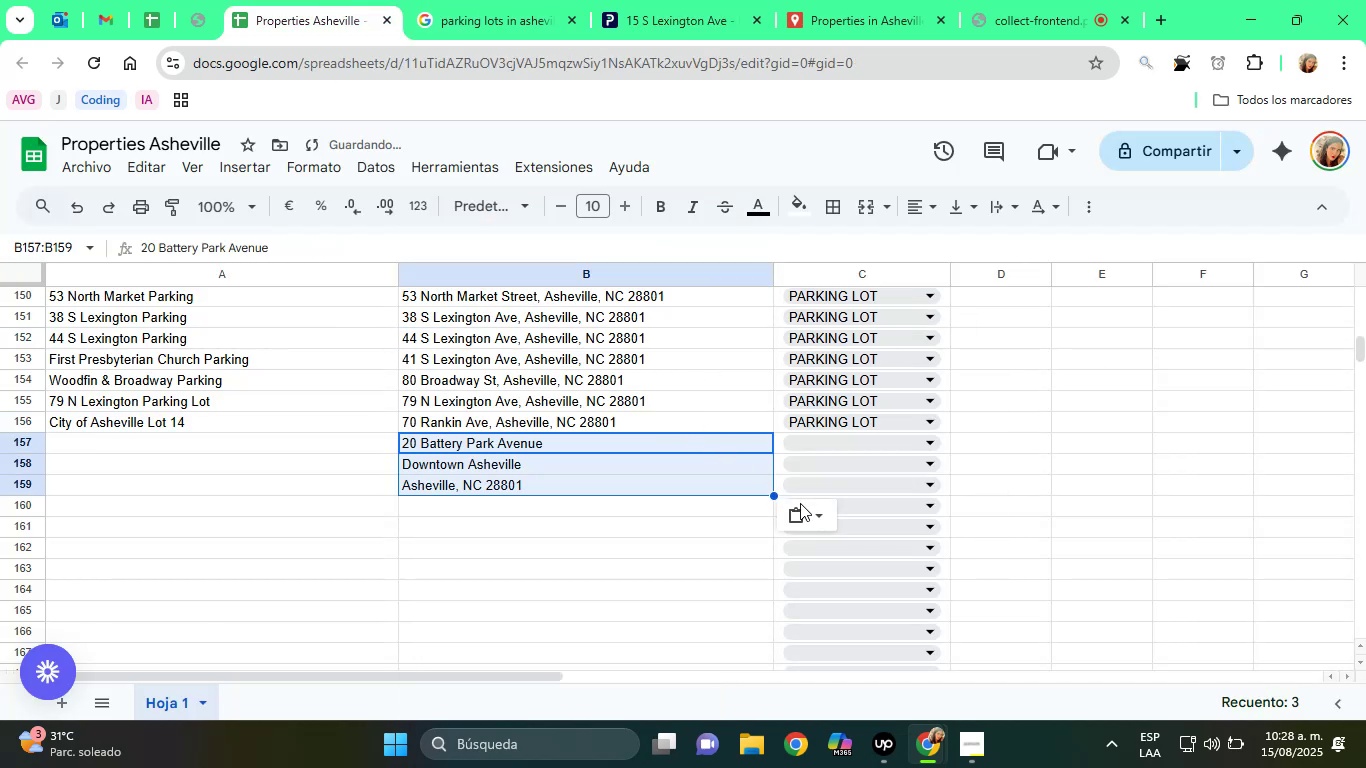 
left_click([808, 520])
 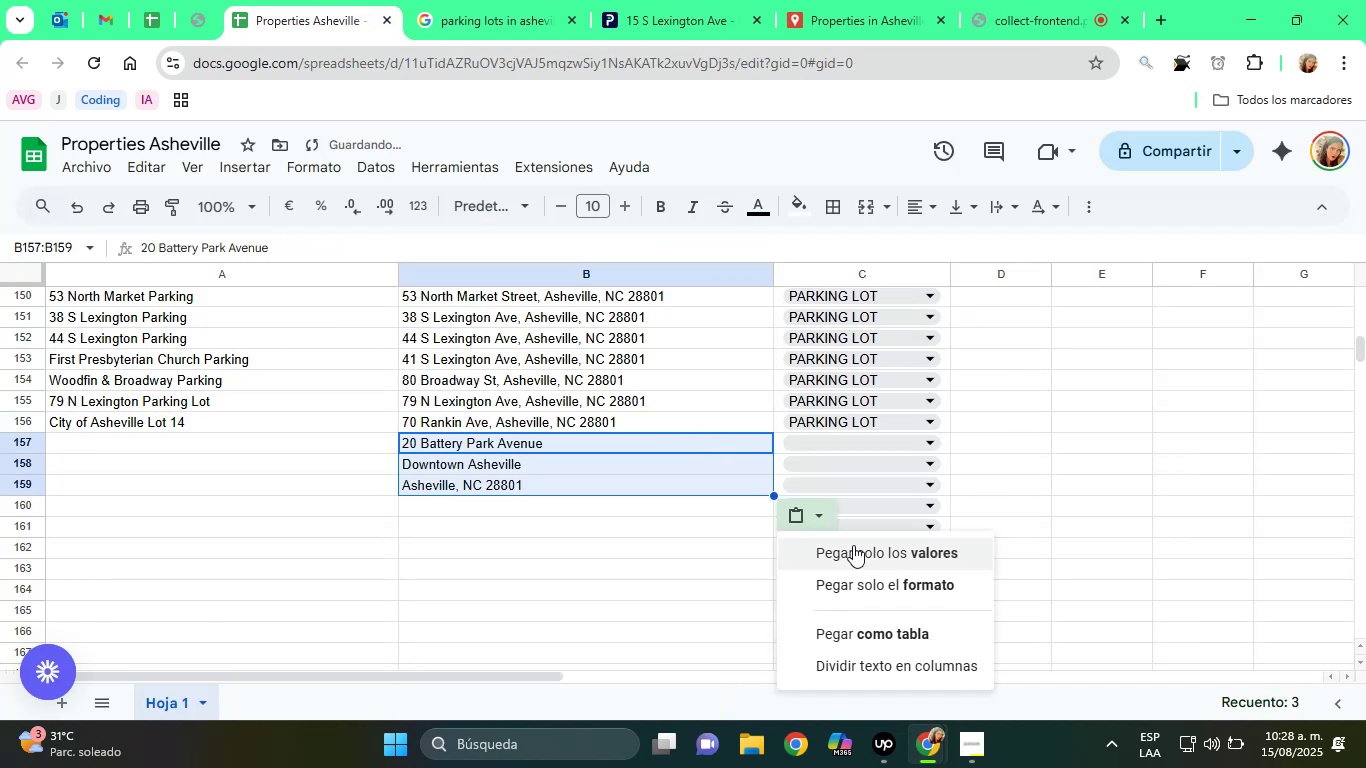 
left_click([853, 545])
 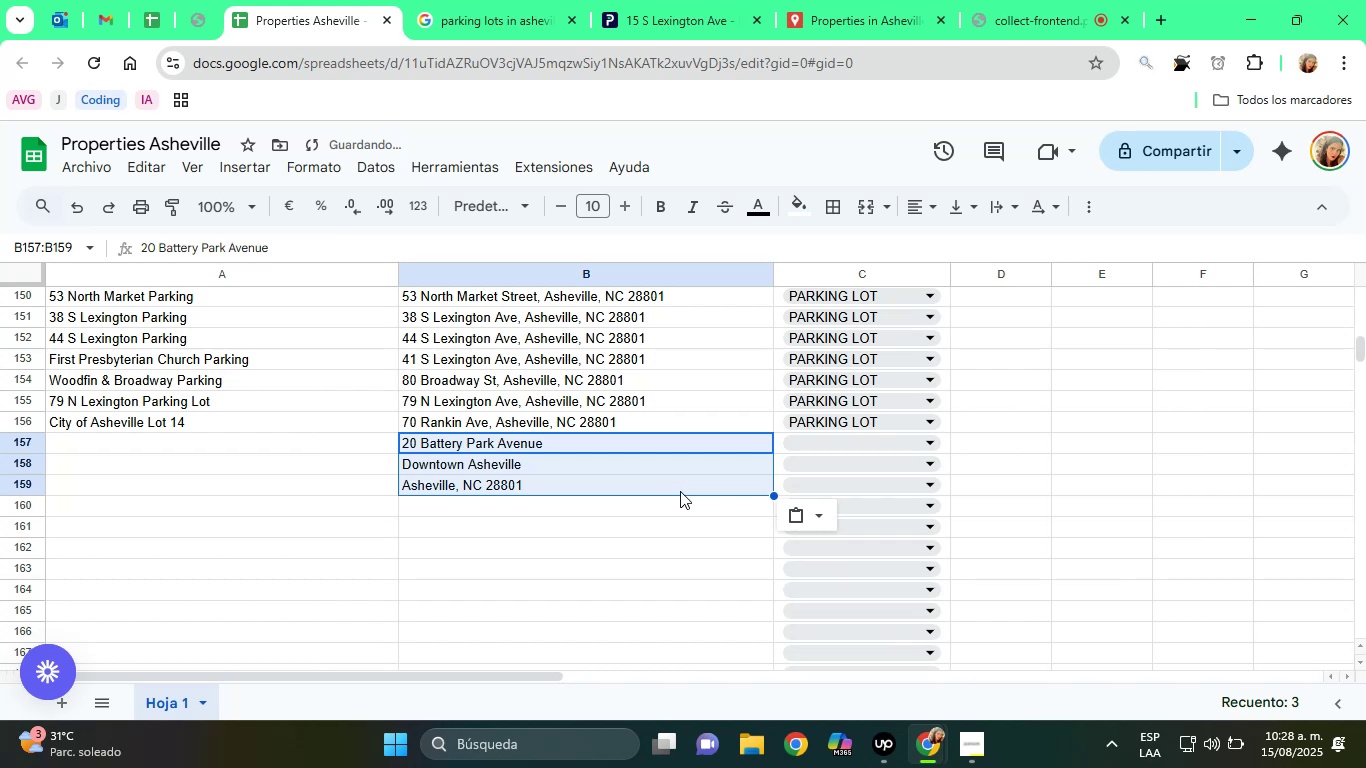 
left_click([642, 468])
 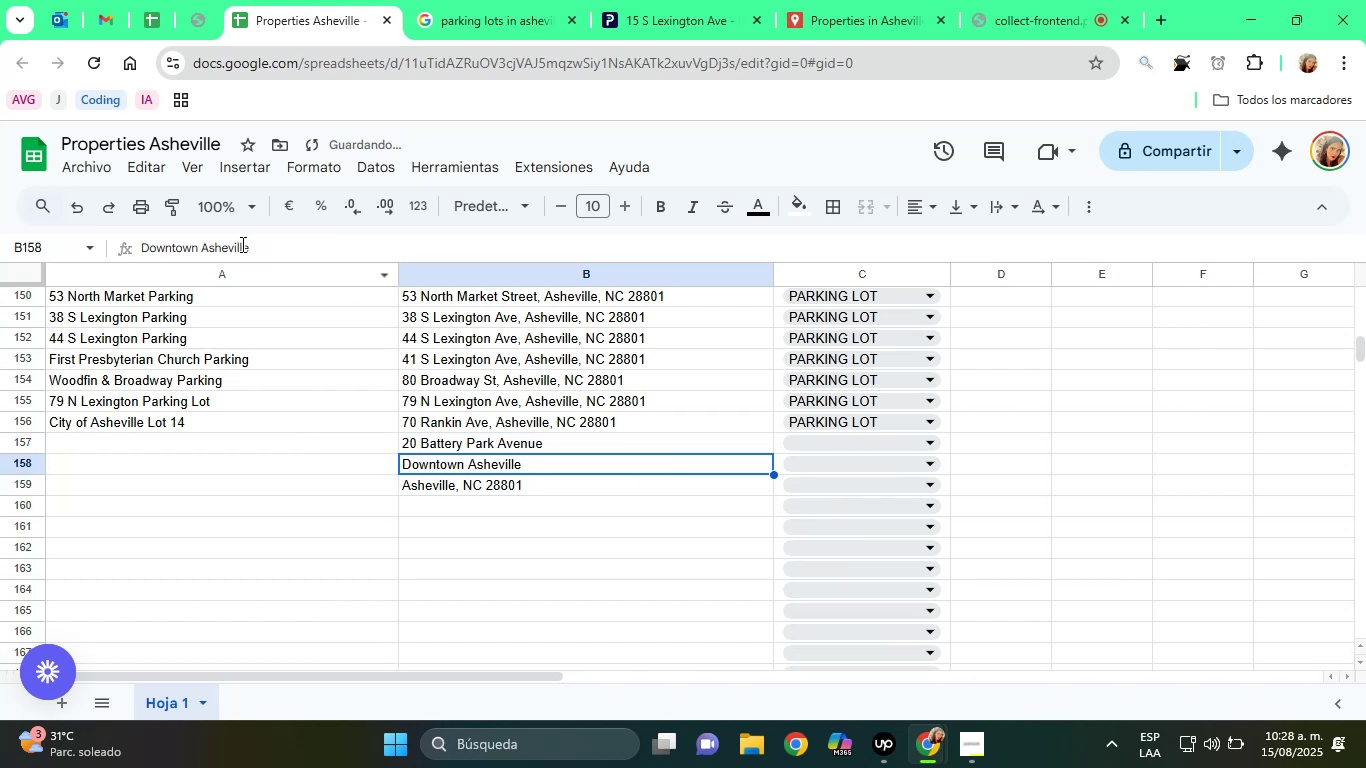 
double_click([223, 237])
 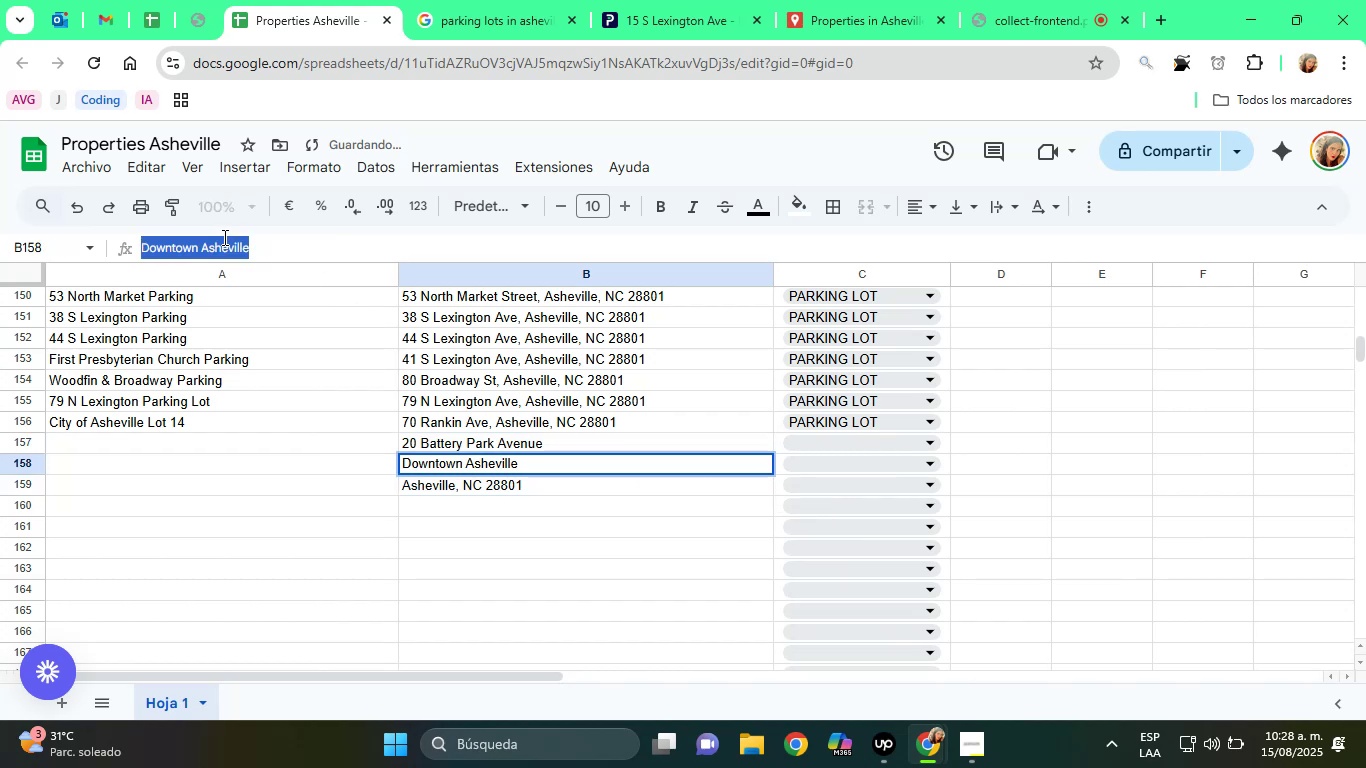 
triple_click([223, 237])
 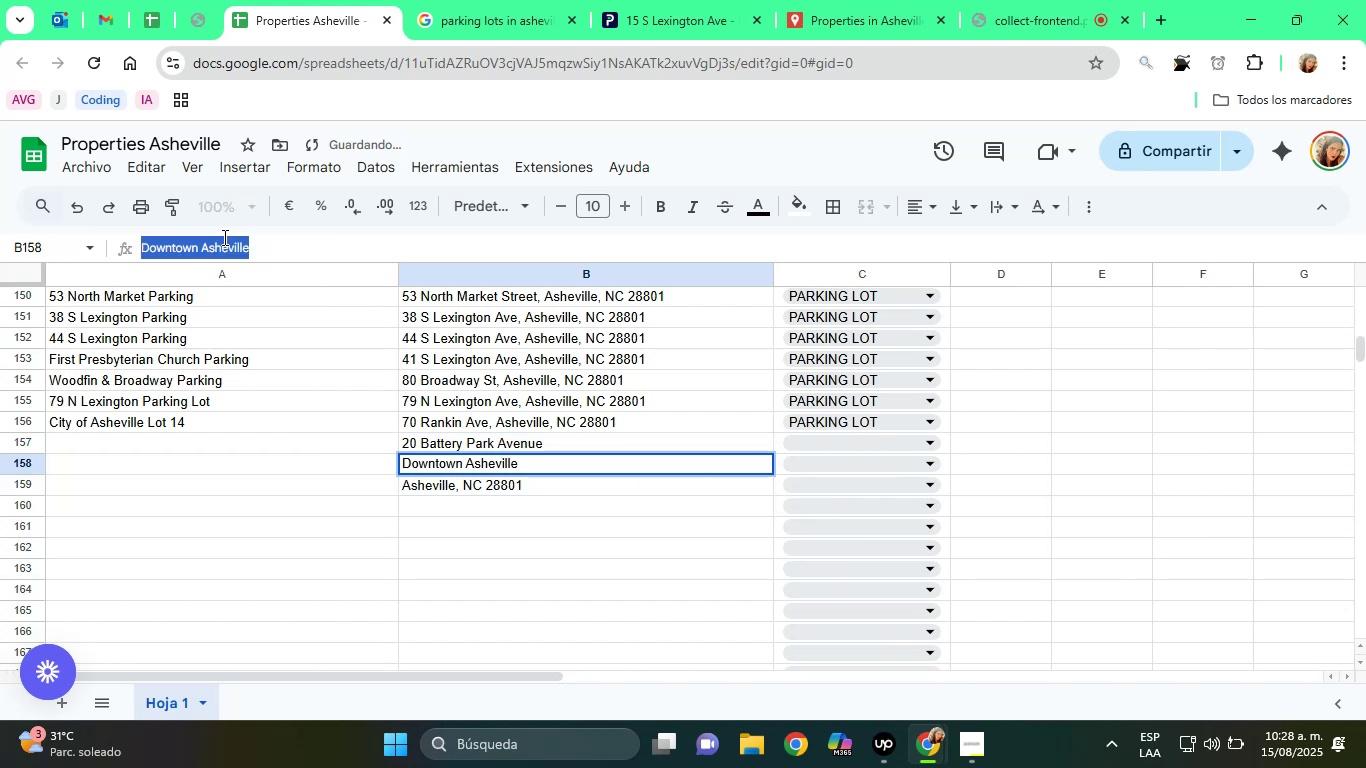 
right_click([223, 237])
 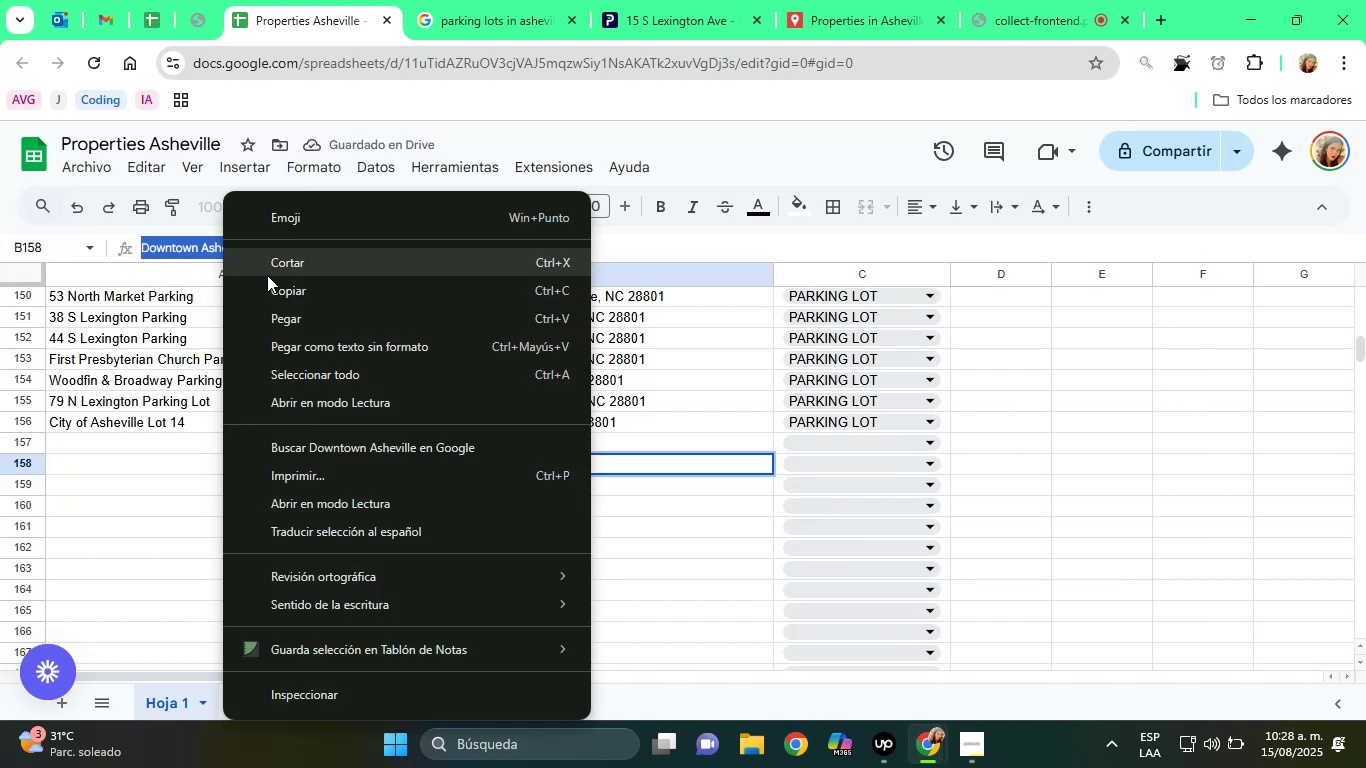 
left_click([267, 275])
 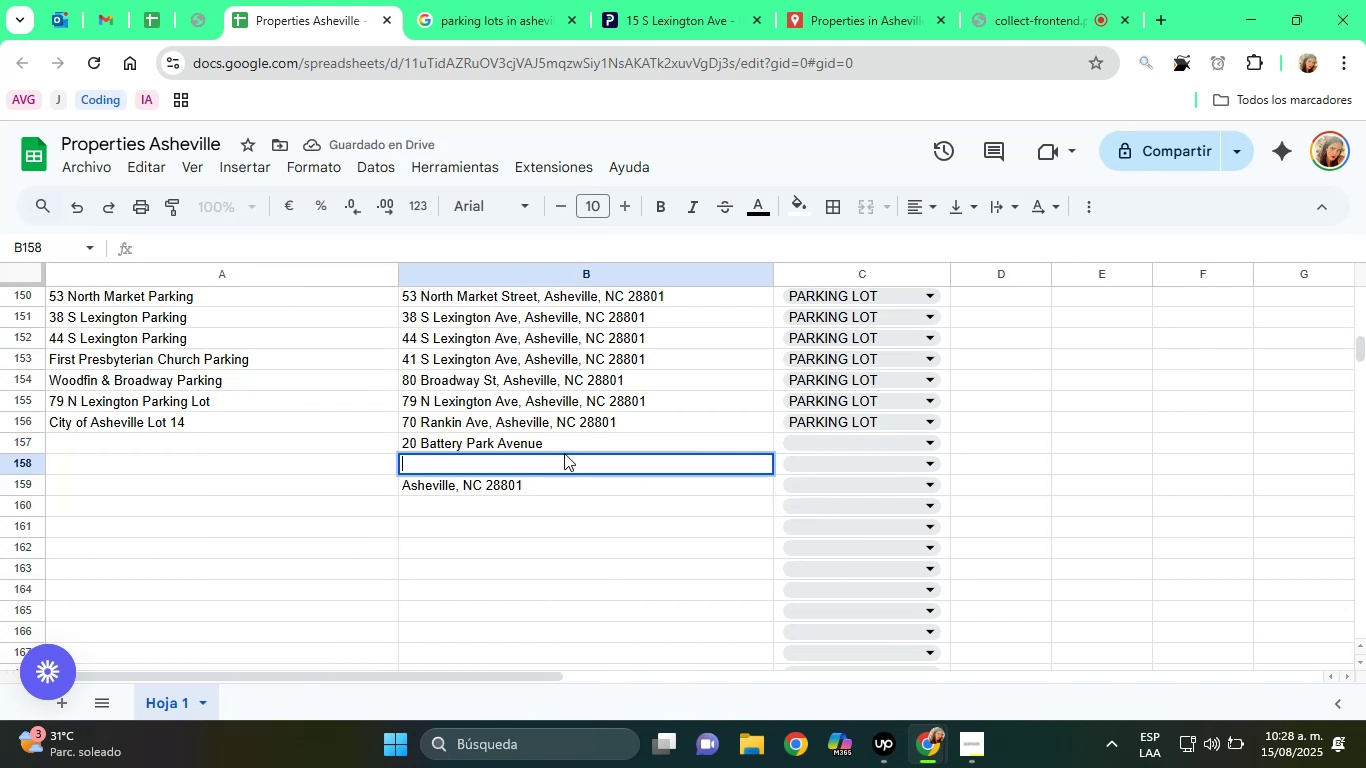 
double_click([565, 443])
 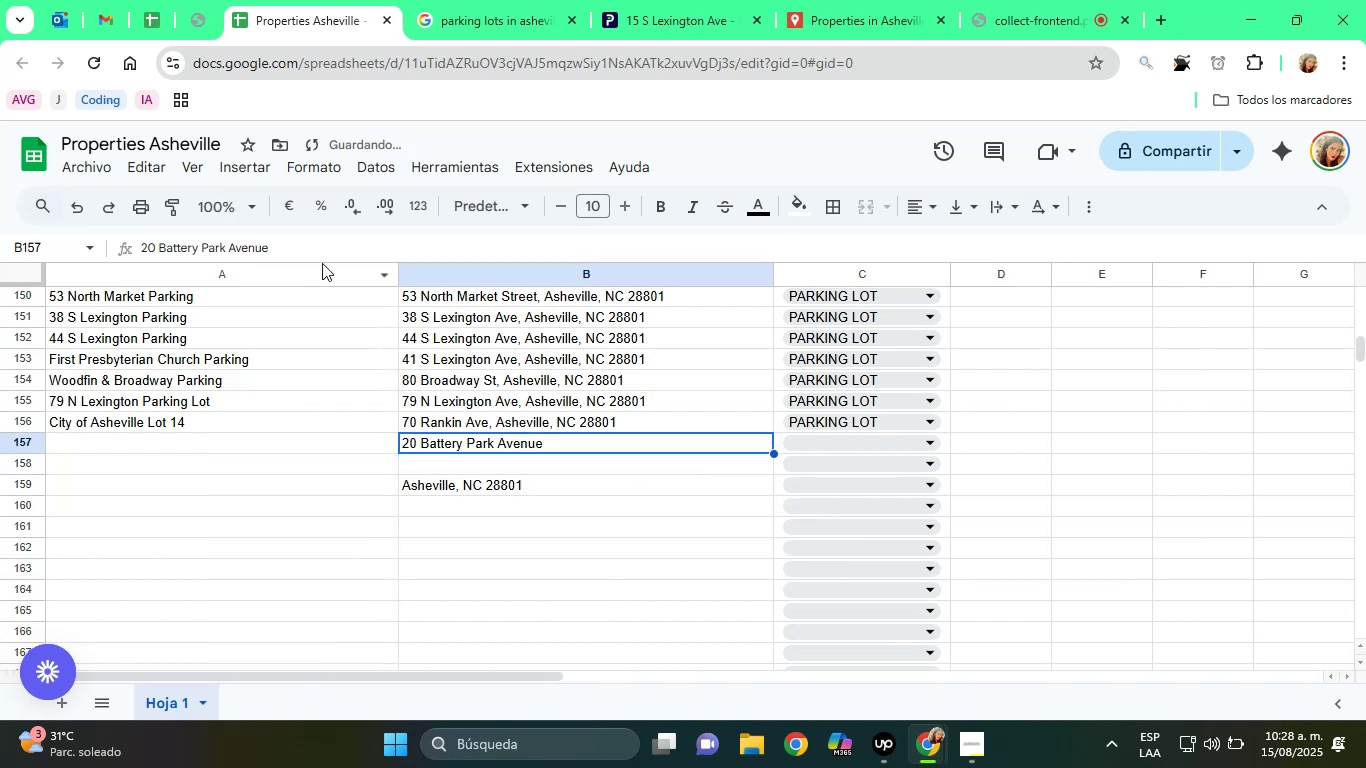 
left_click([311, 246])
 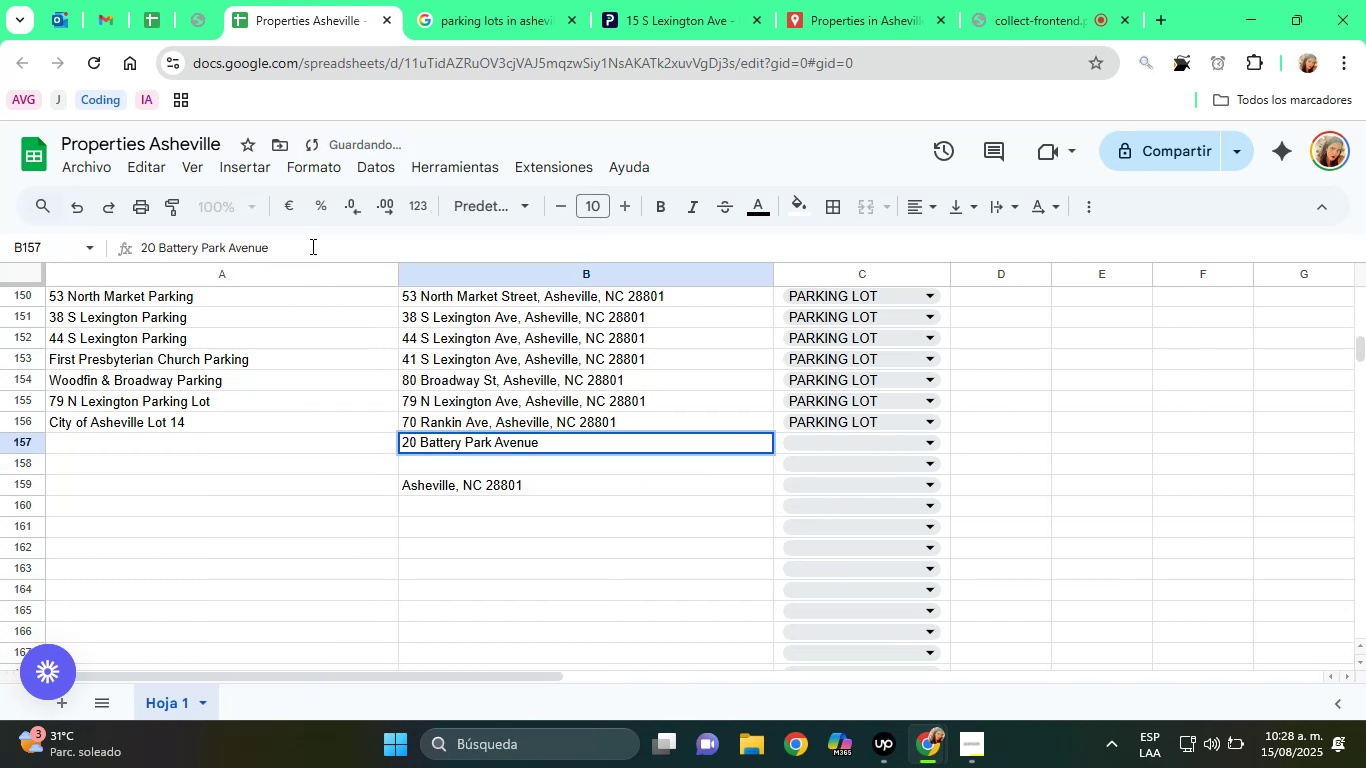 
key(Comma)
 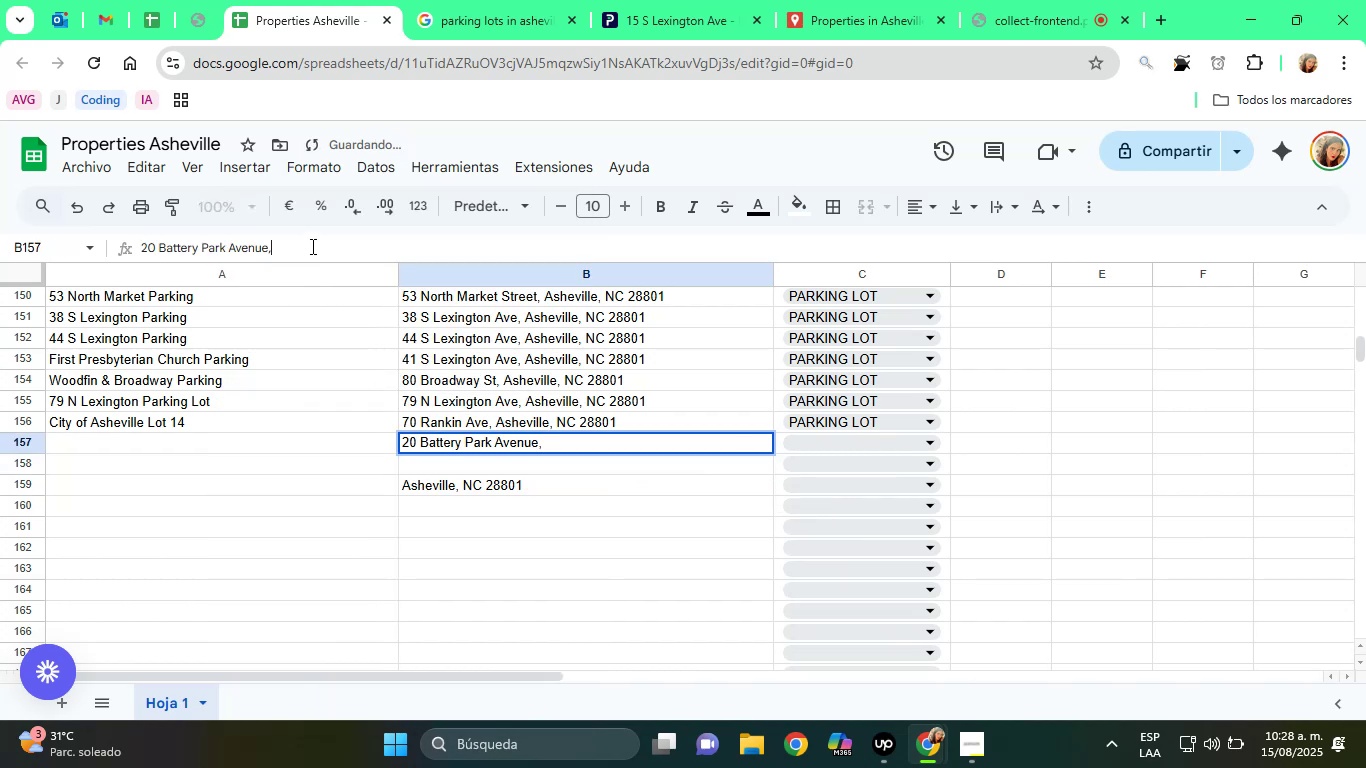 
key(Space)
 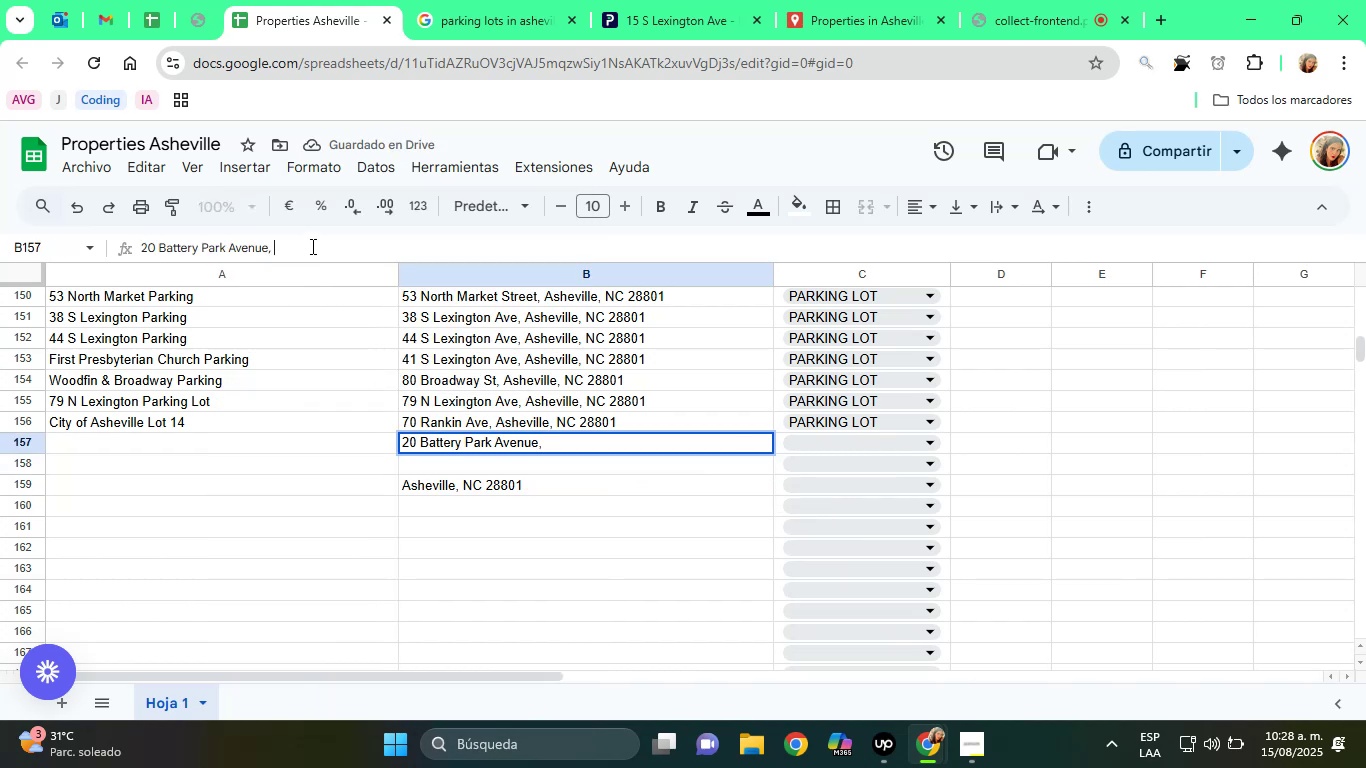 
key(Control+ControlLeft)
 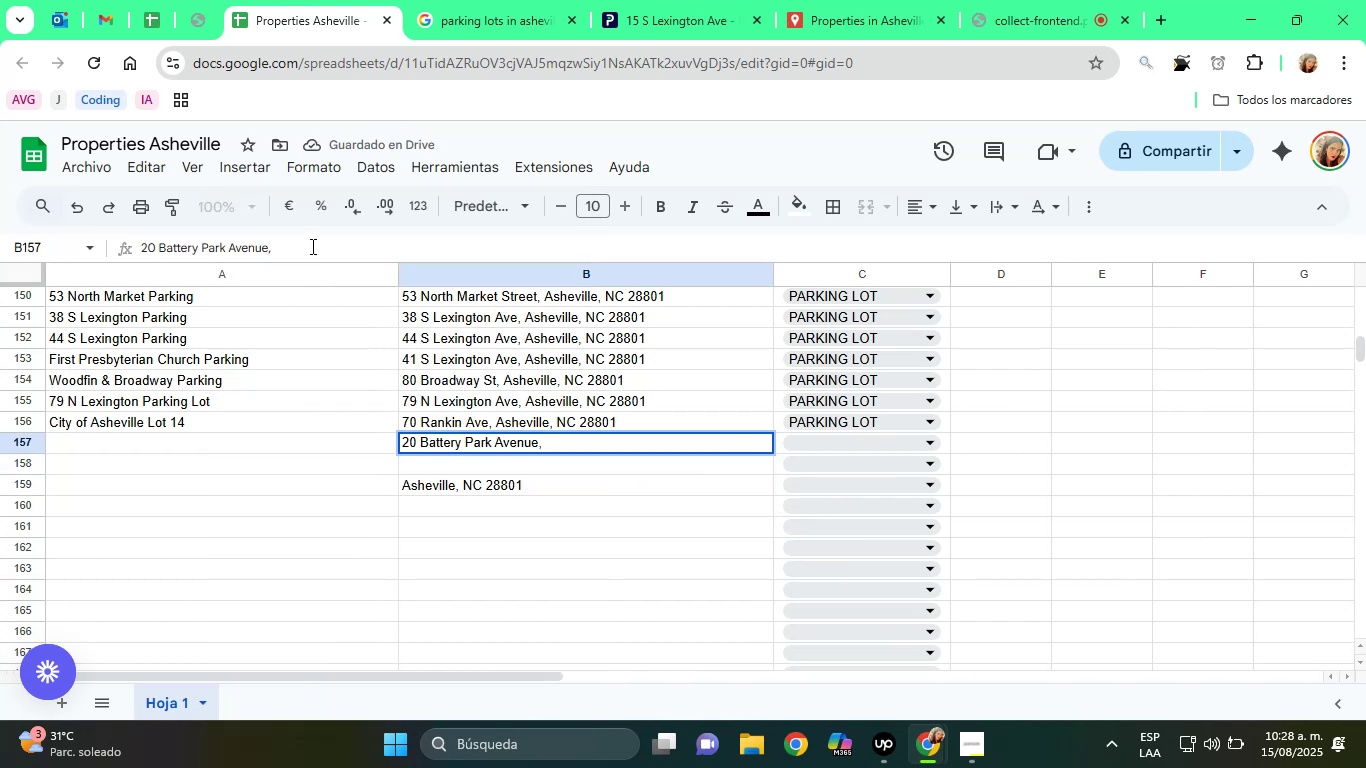 
key(Control+V)
 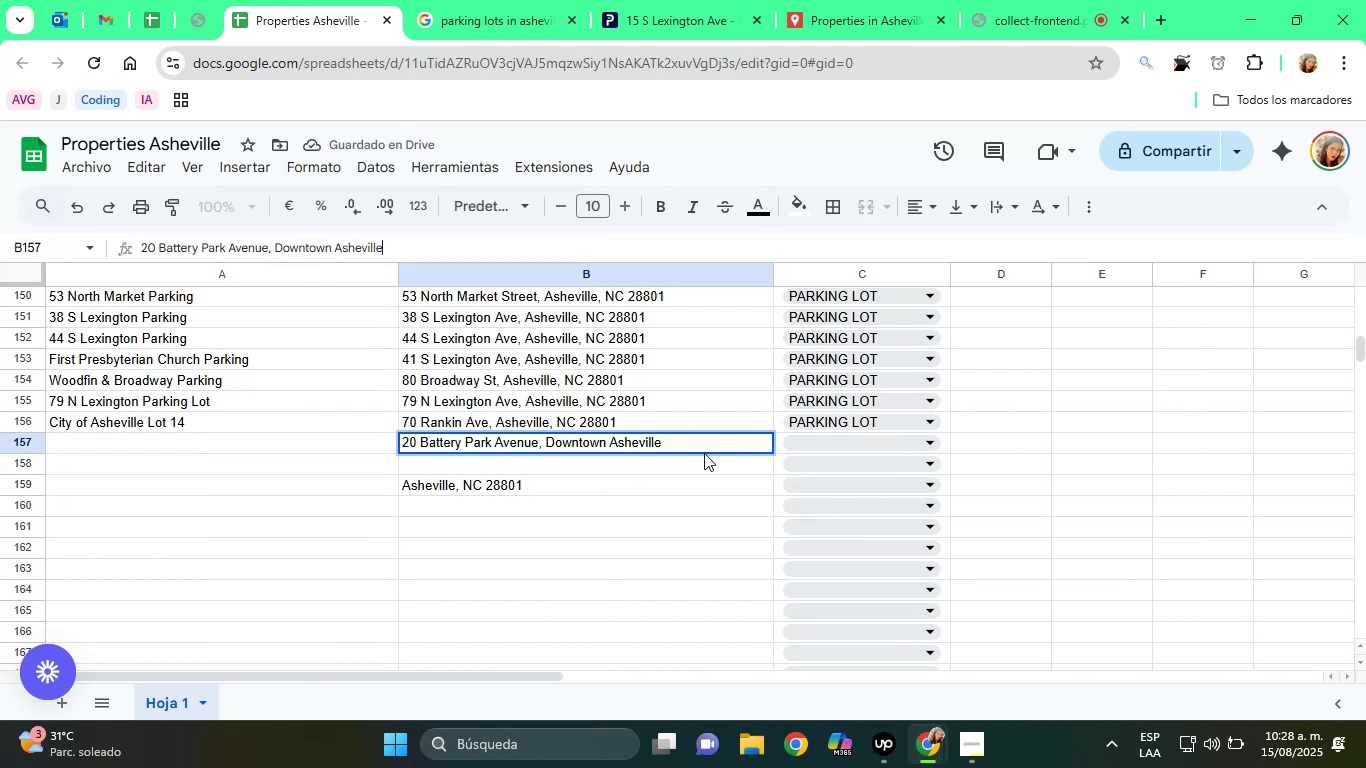 
left_click([683, 446])
 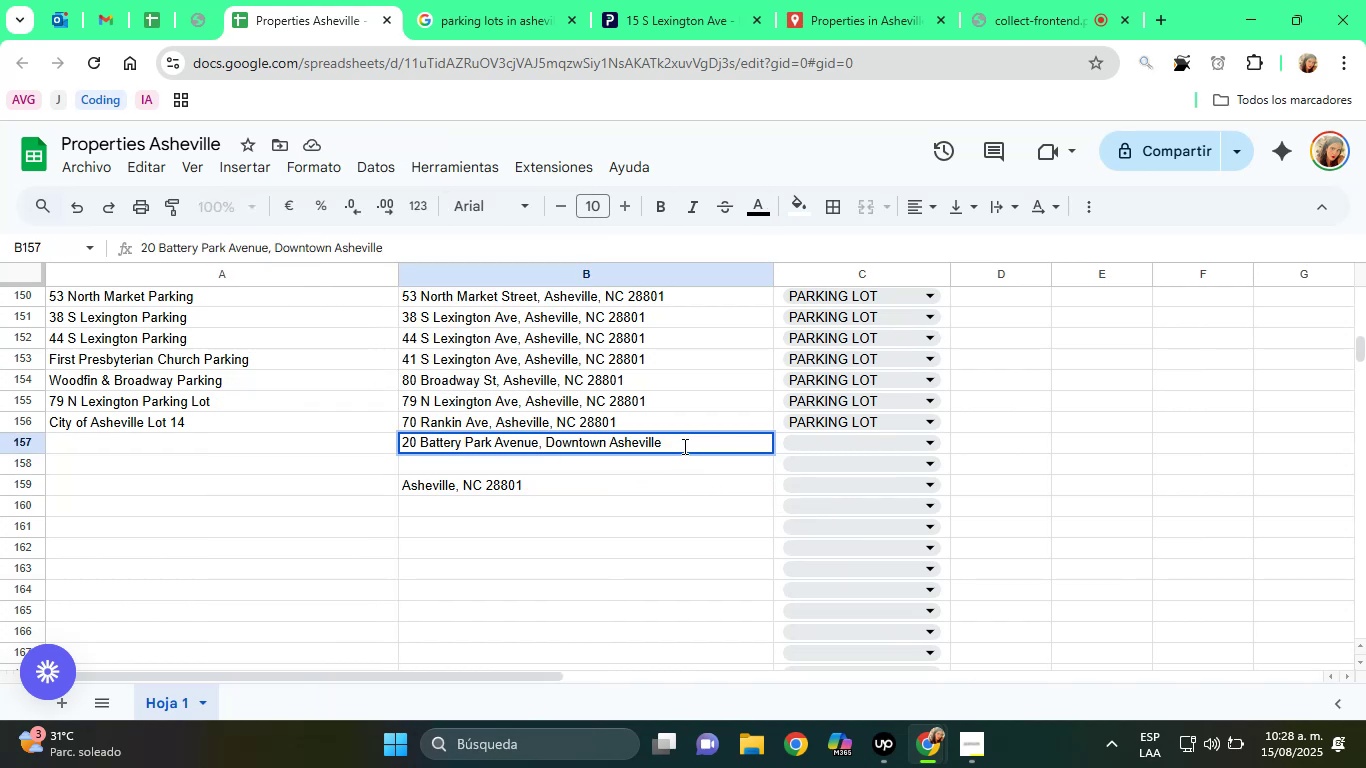 
key(Comma)
 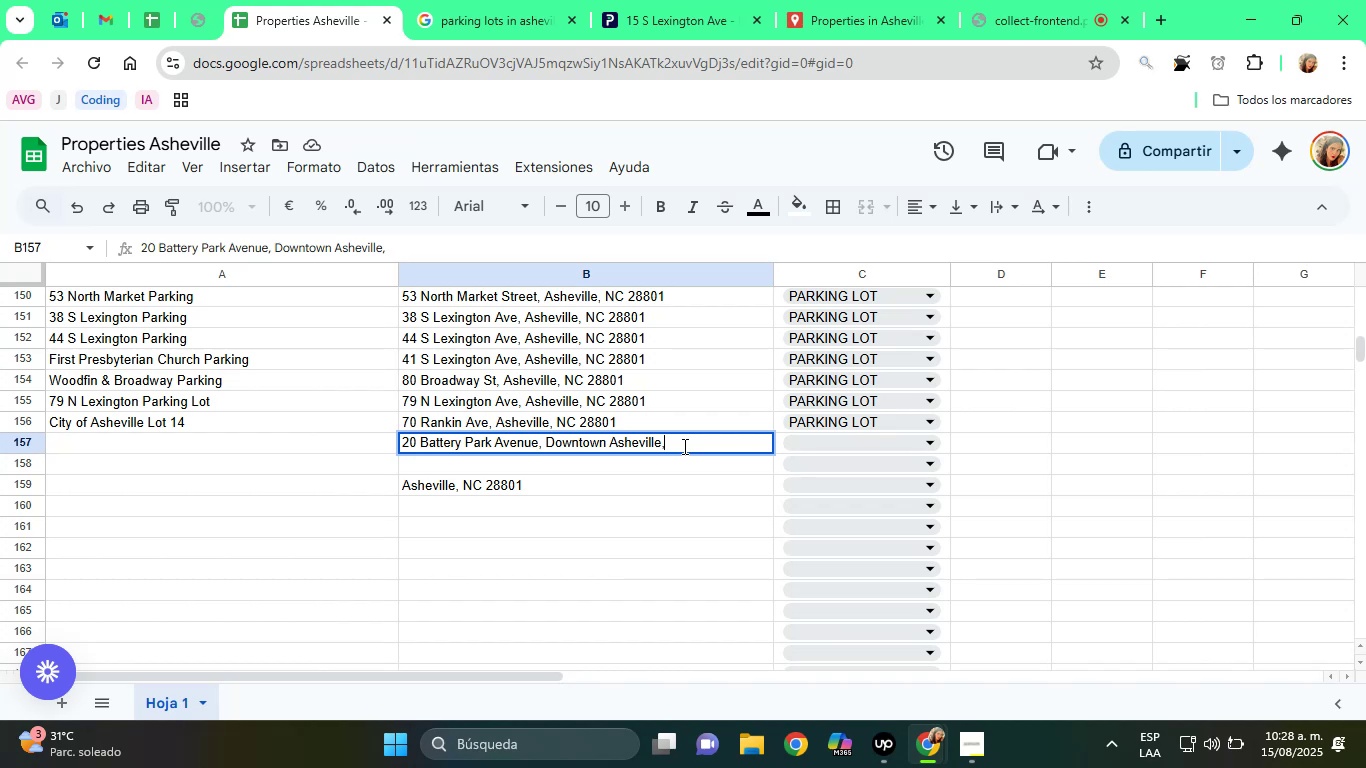 
wait(9.74)
 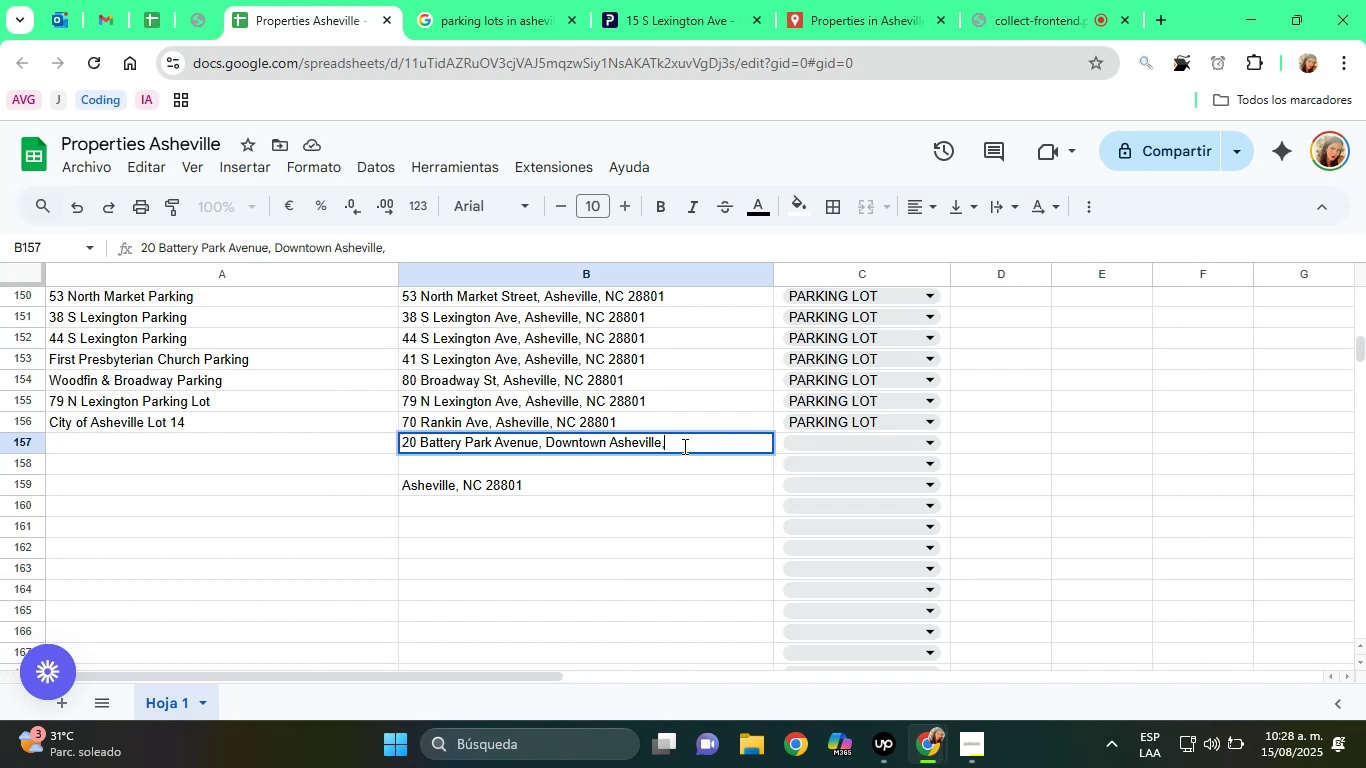 
key(Space)
 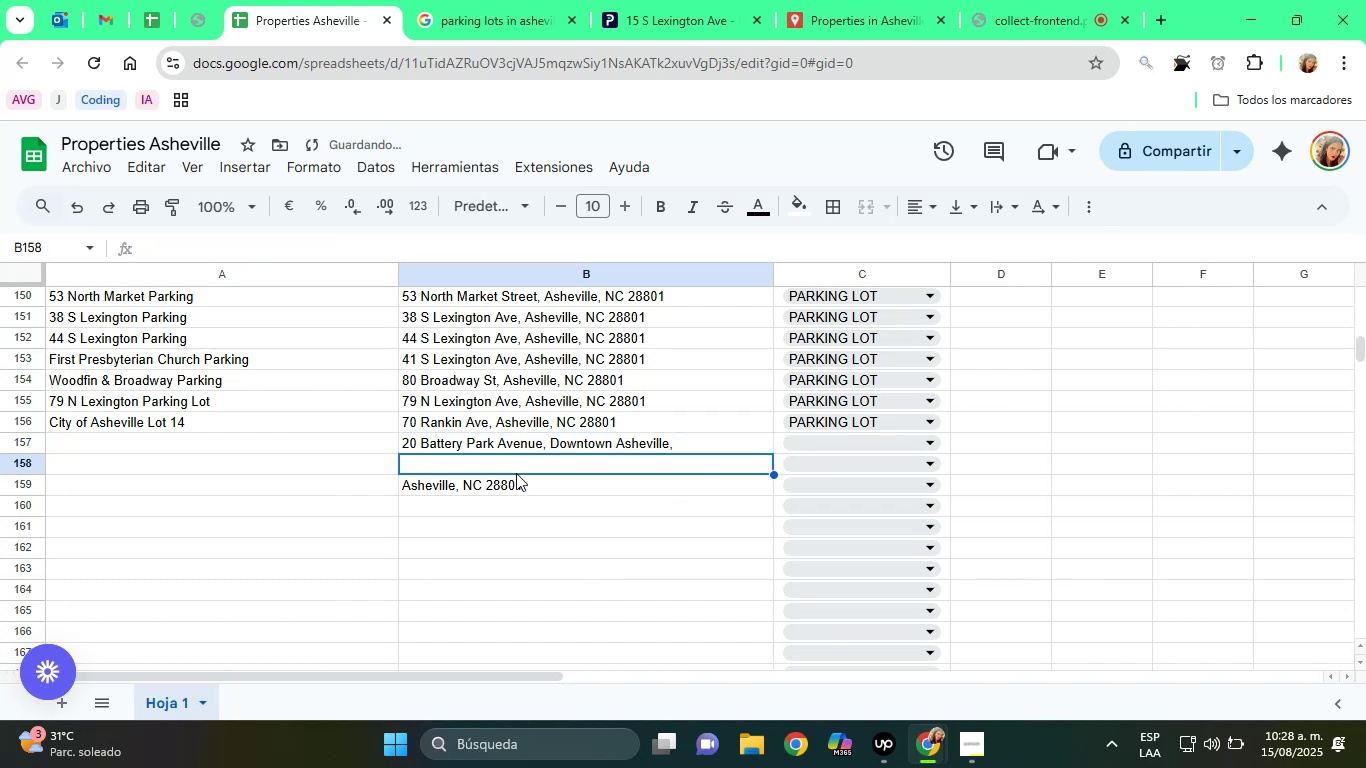 
left_click([508, 484])
 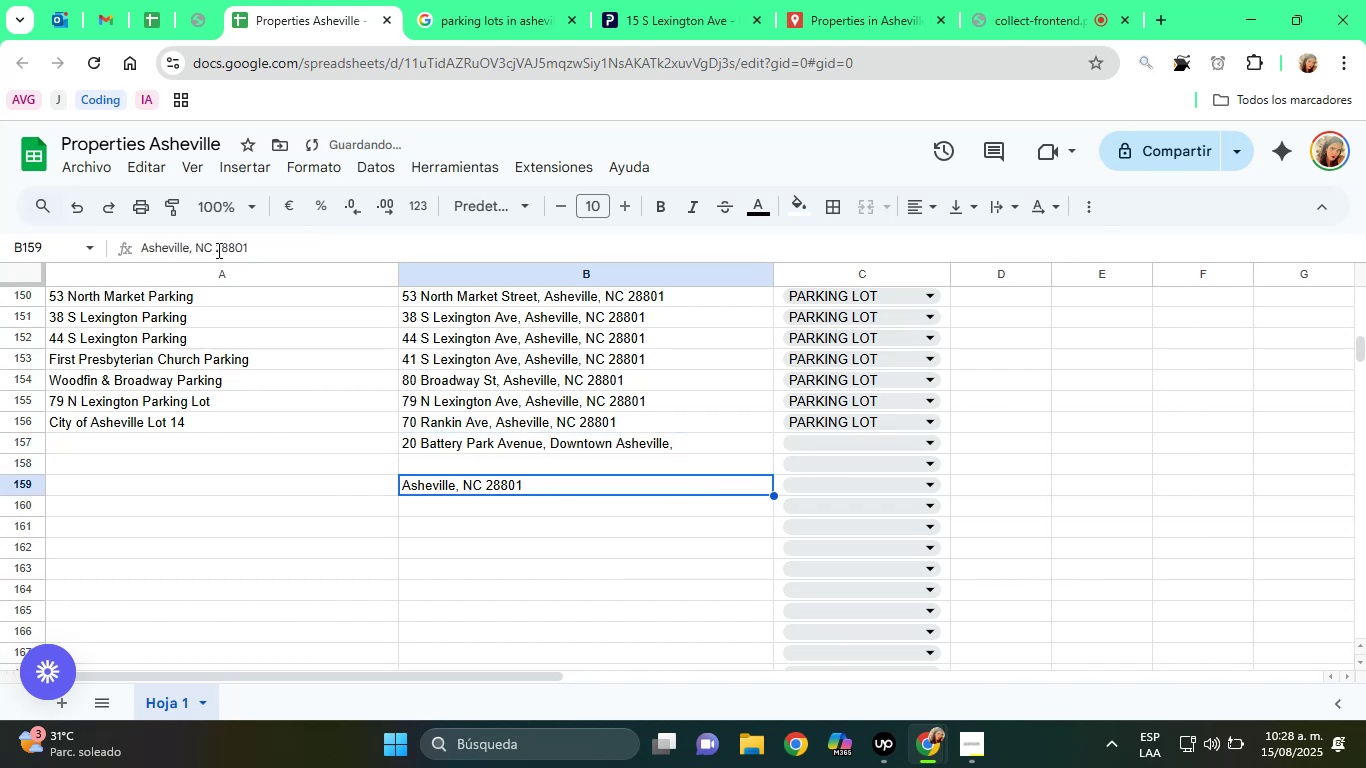 
double_click([217, 250])
 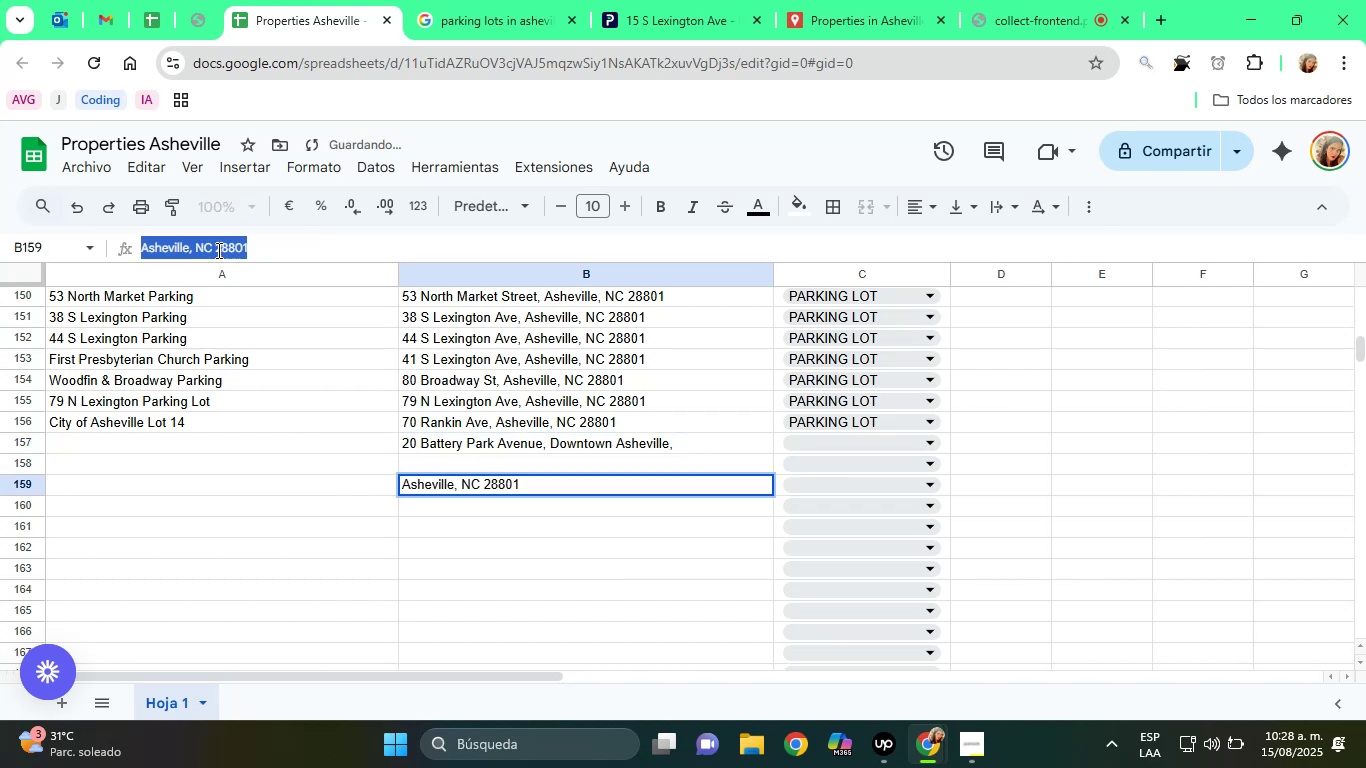 
triple_click([217, 250])
 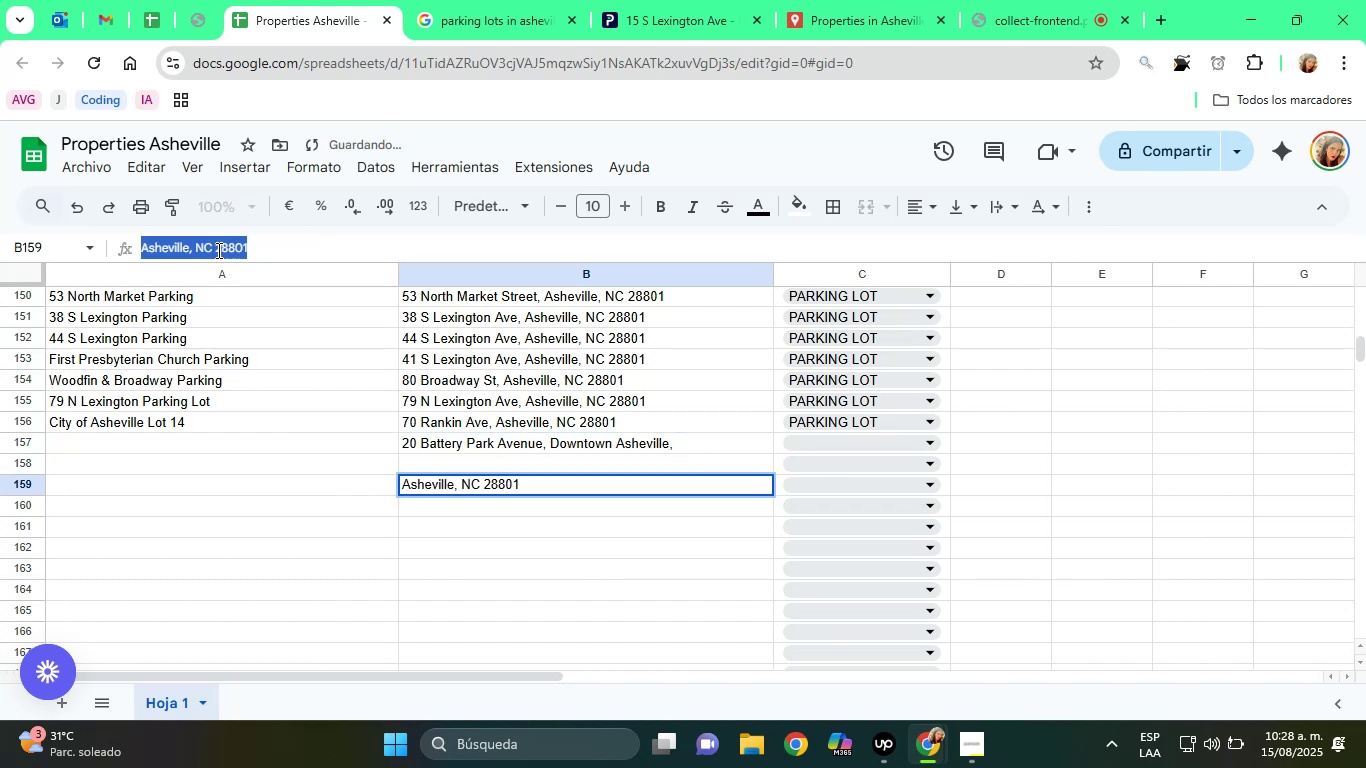 
right_click([217, 250])
 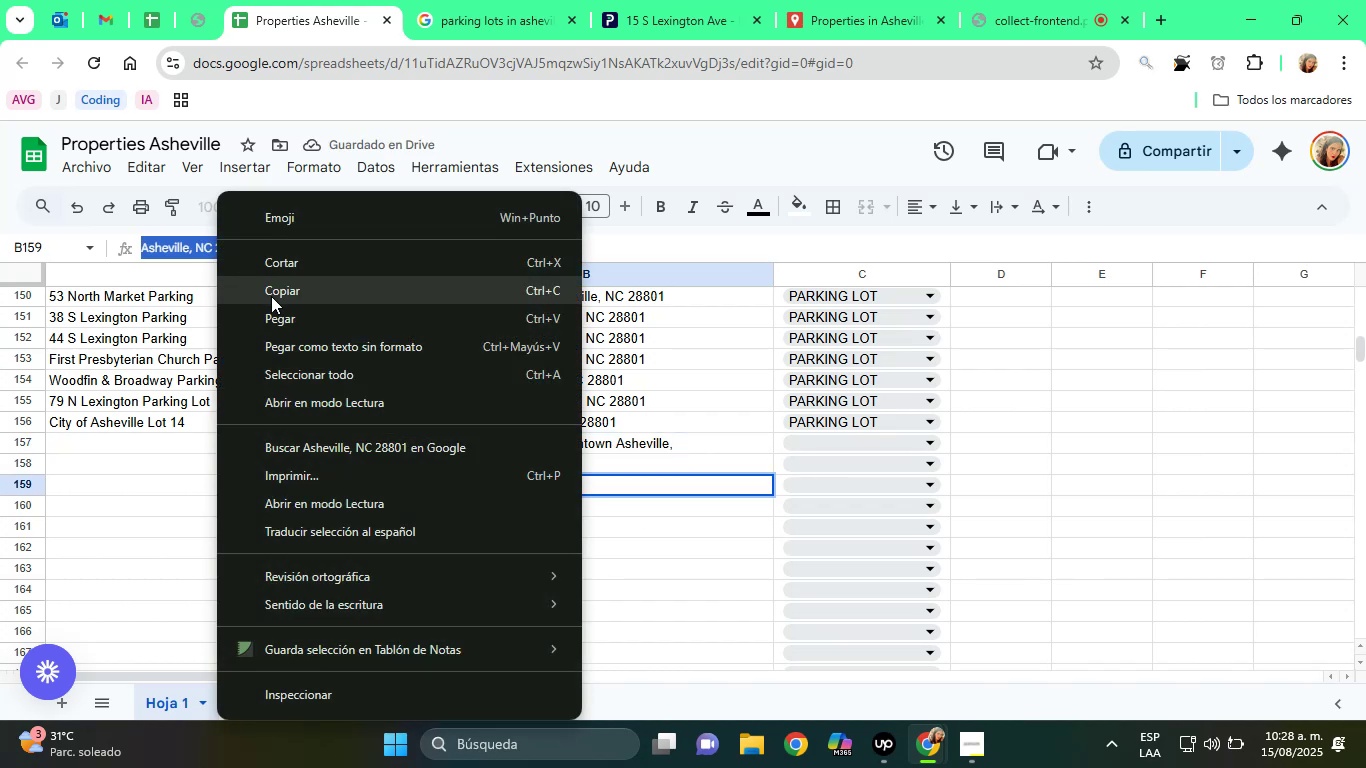 
left_click([271, 296])
 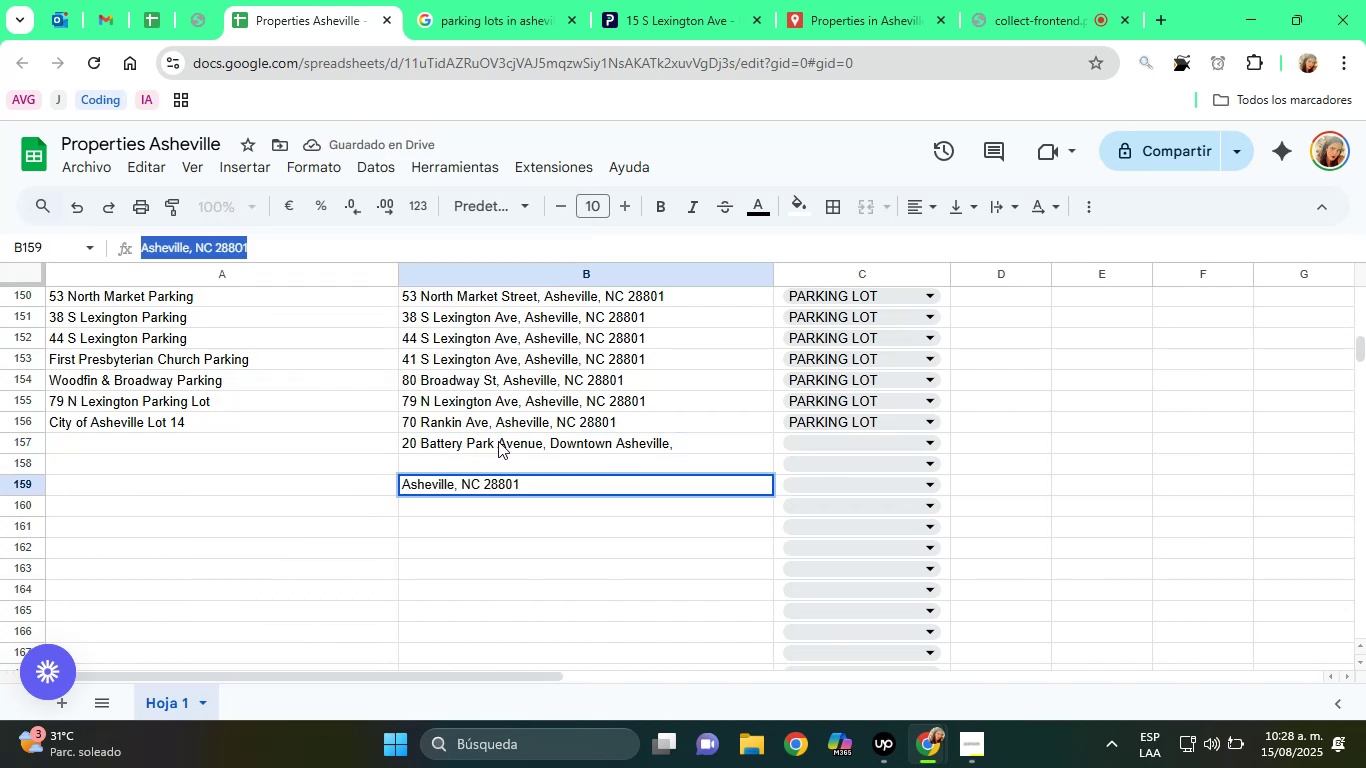 
left_click([618, 434])
 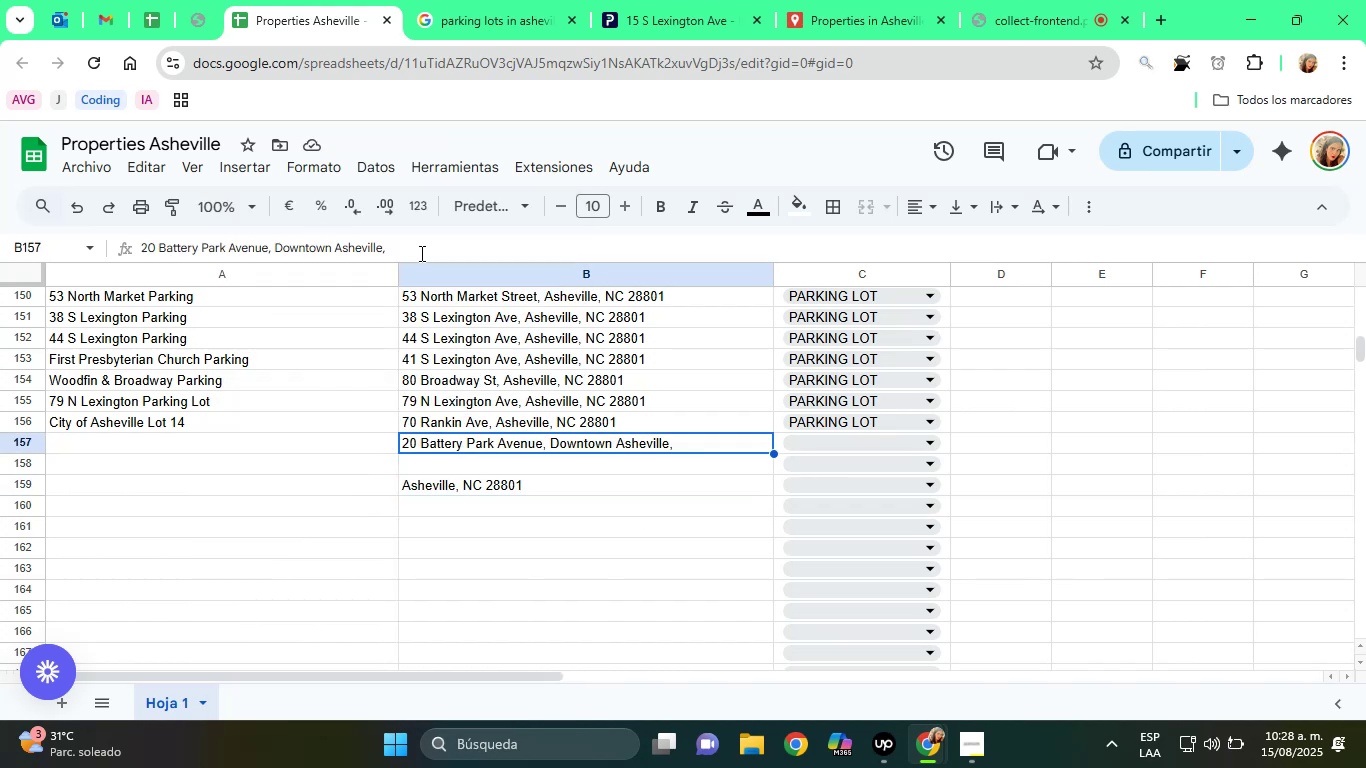 
left_click([451, 260])
 